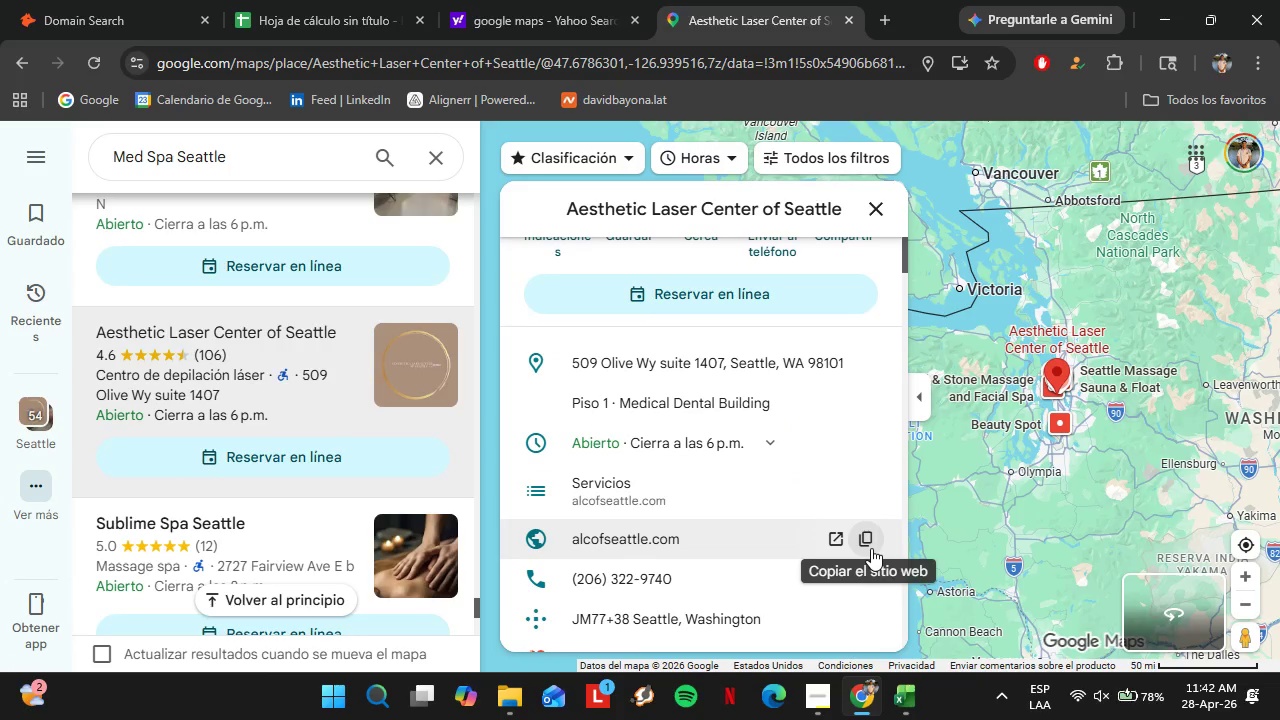 
left_click([79, 0])
 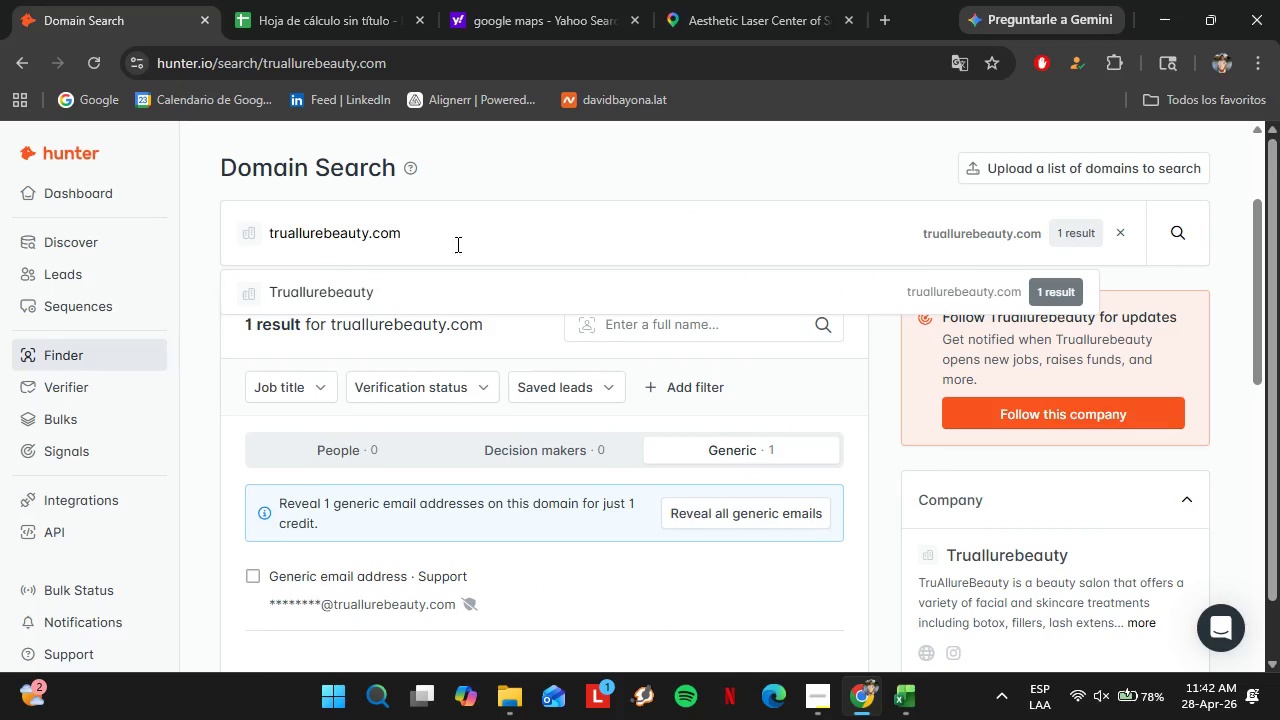 
left_click_drag(start_coordinate=[458, 253], to_coordinate=[253, 226])
 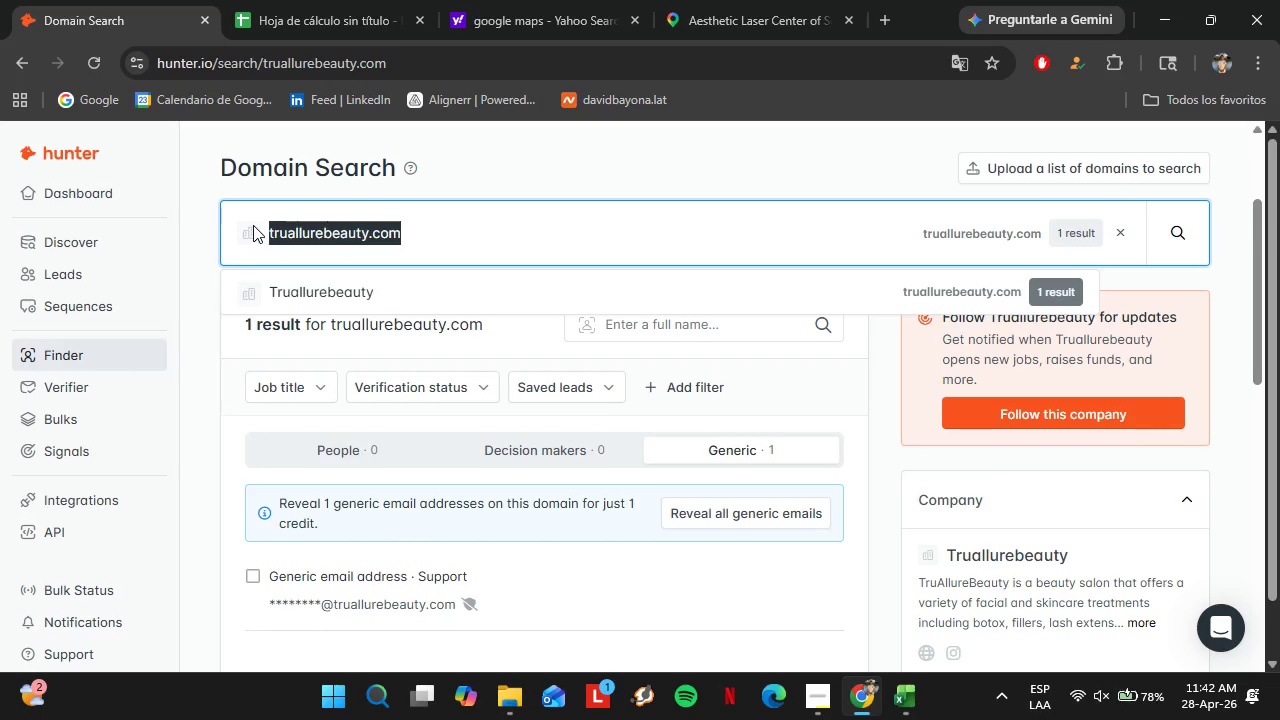 
key(Control+V)
 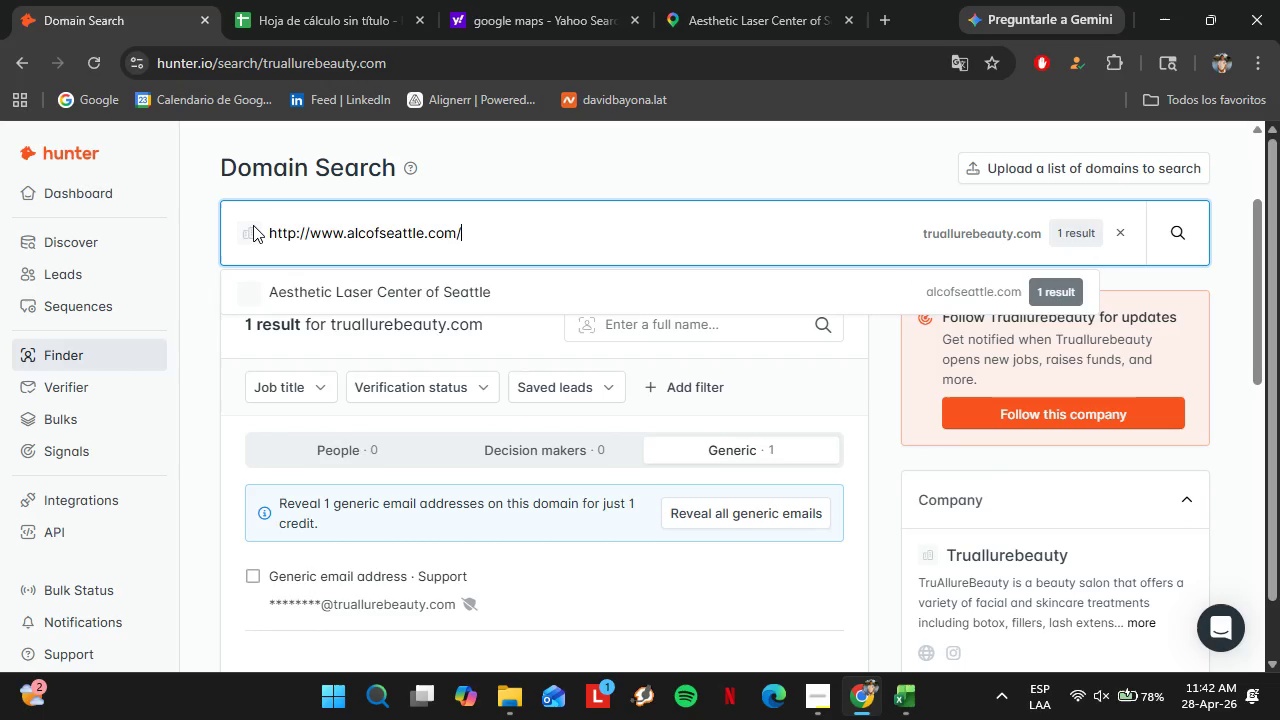 
key(Enter)
 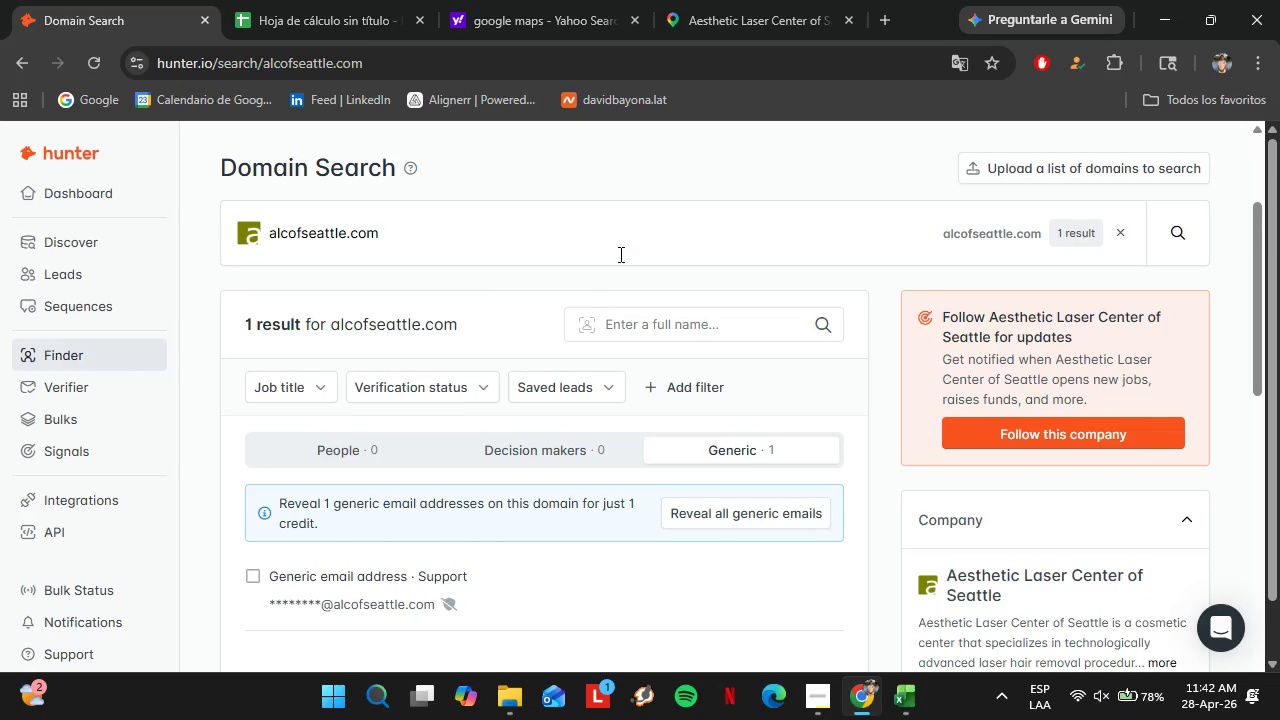 
left_click([693, 0])
 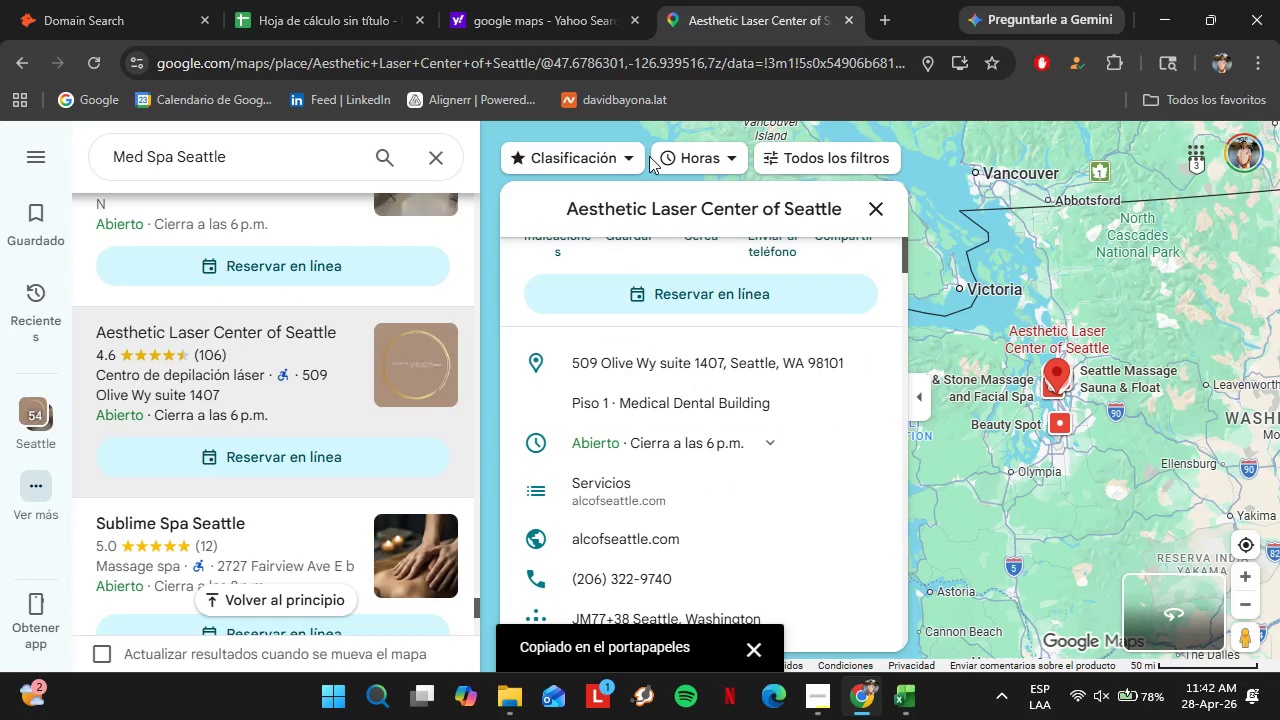 
scroll: coordinate [139, 316], scroll_direction: down, amount: 2.0
 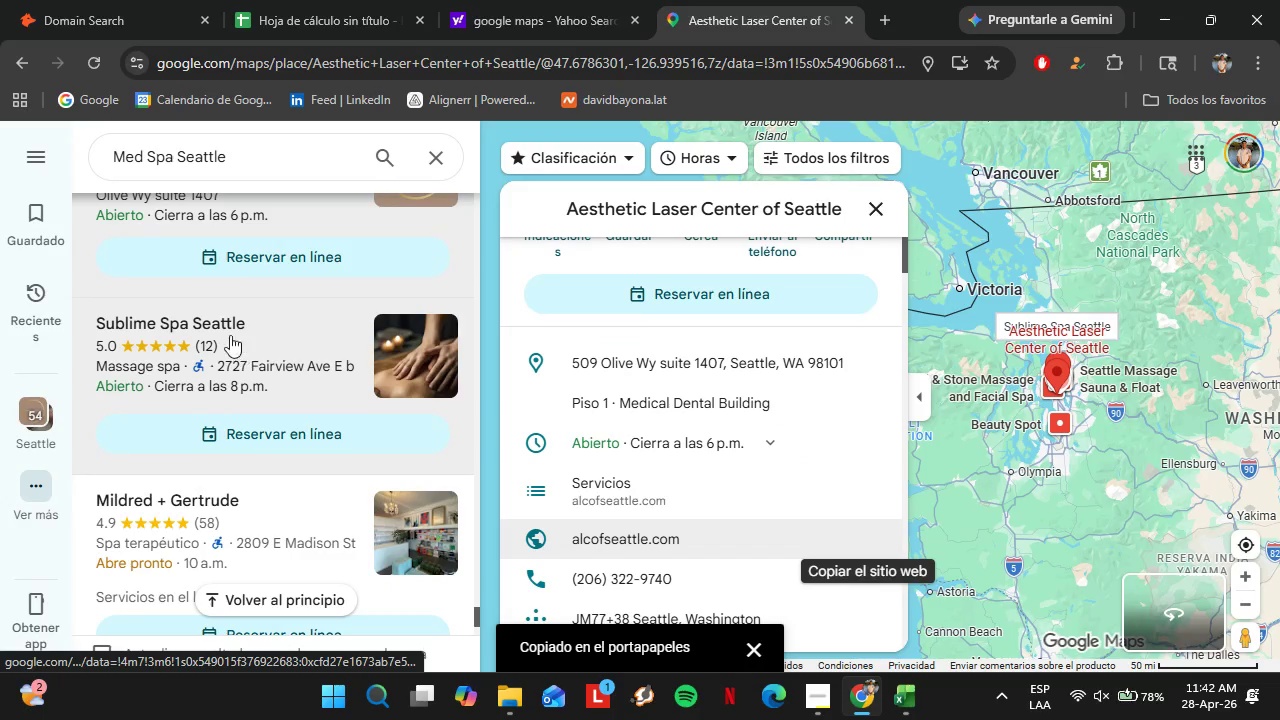 
left_click([219, 326])
 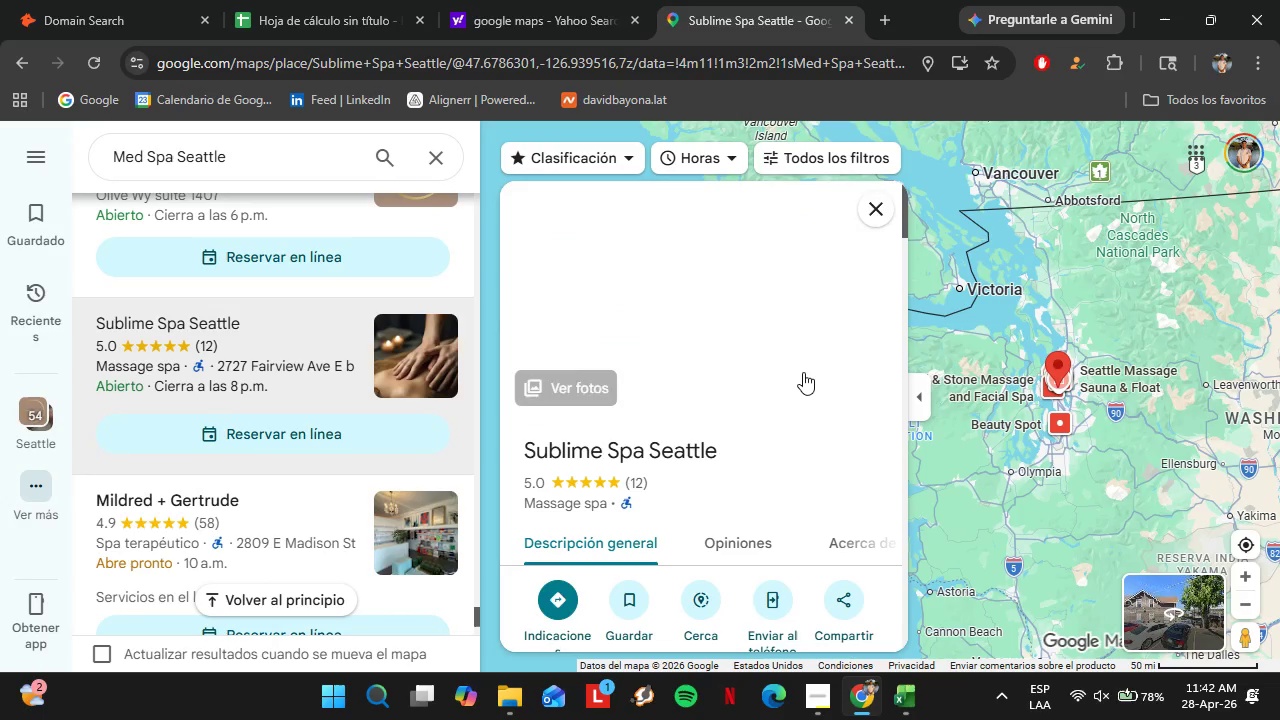 
scroll: coordinate [817, 385], scroll_direction: down, amount: 5.0
 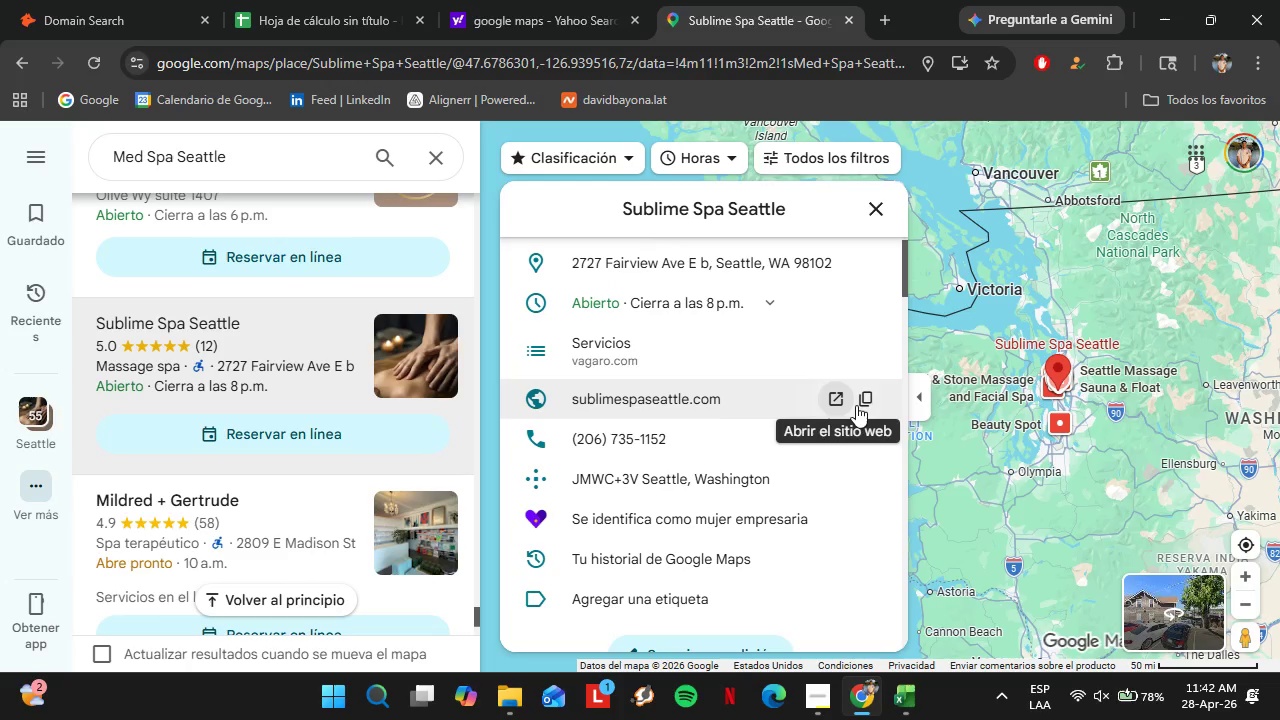 
left_click([855, 403])
 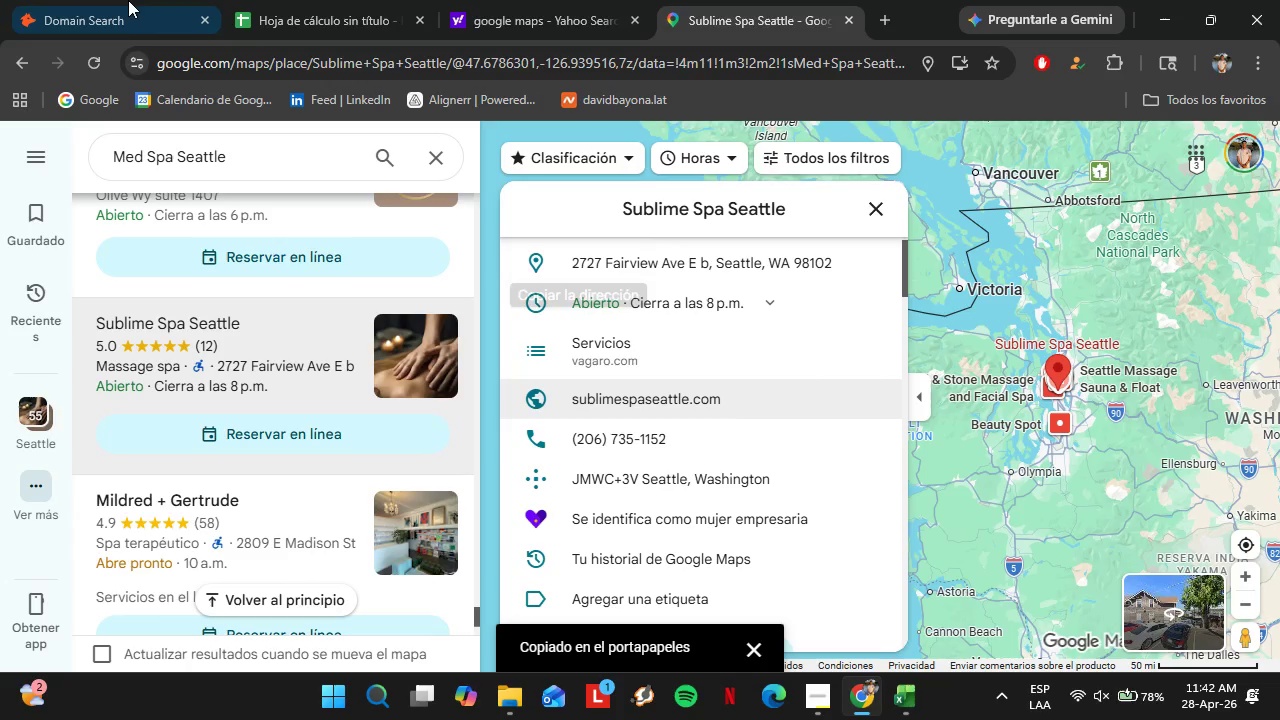 
left_click([75, 0])
 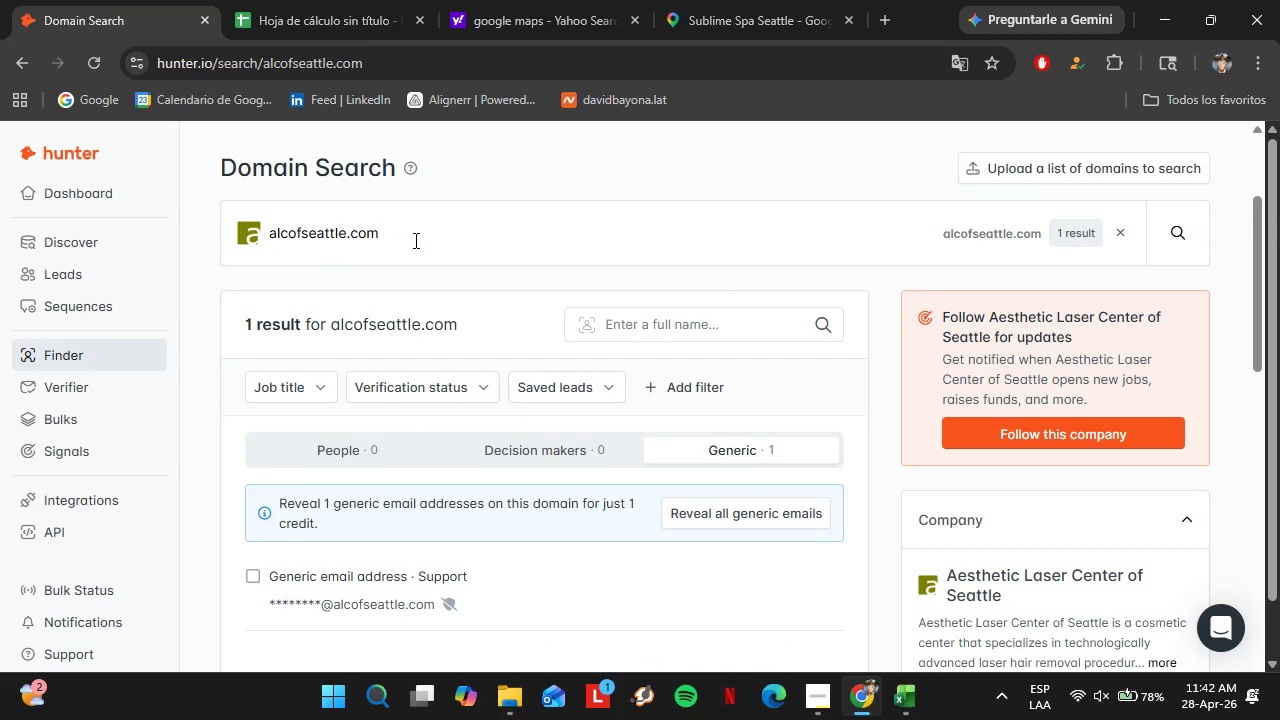 
left_click_drag(start_coordinate=[413, 241], to_coordinate=[255, 234])
 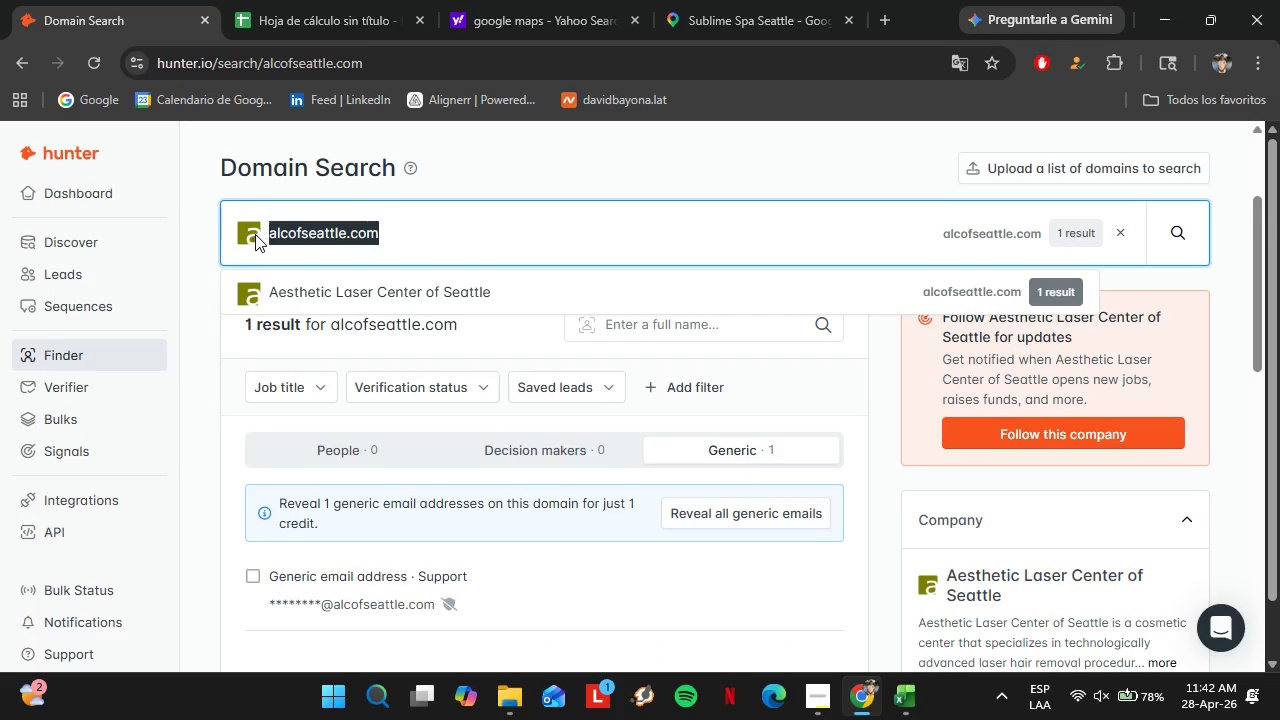 
key(Control+V)
 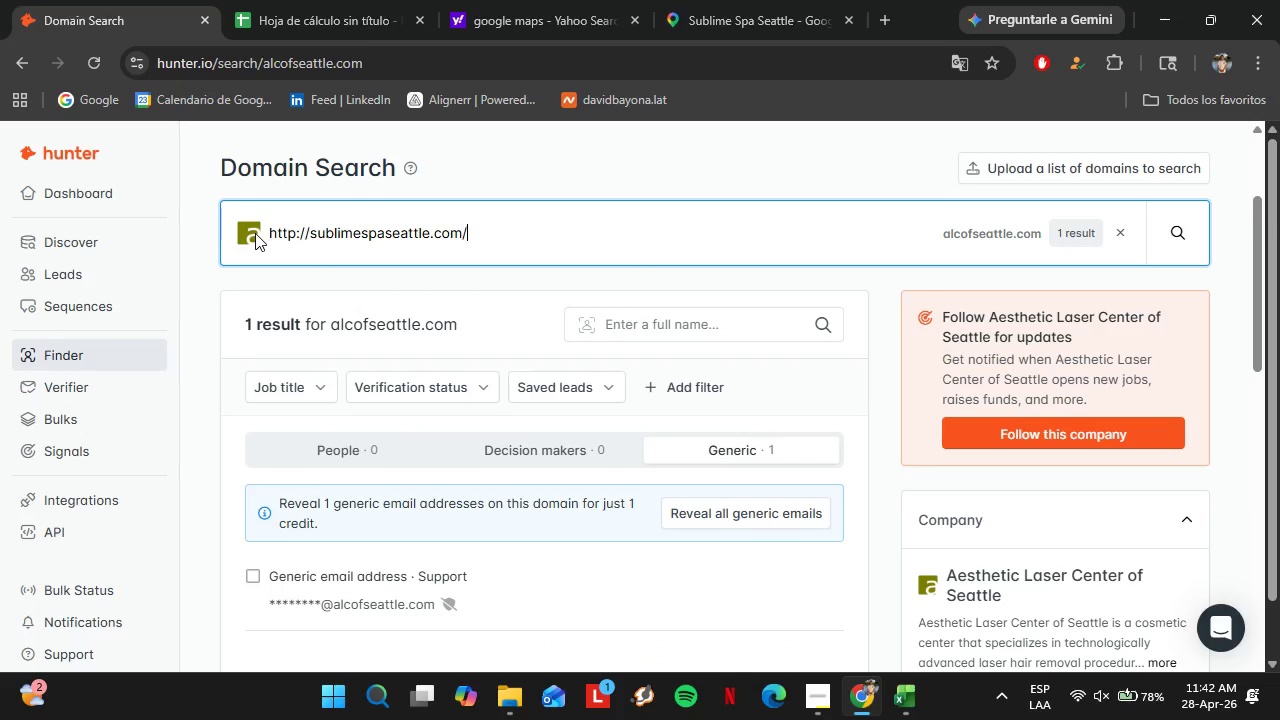 
key(Enter)
 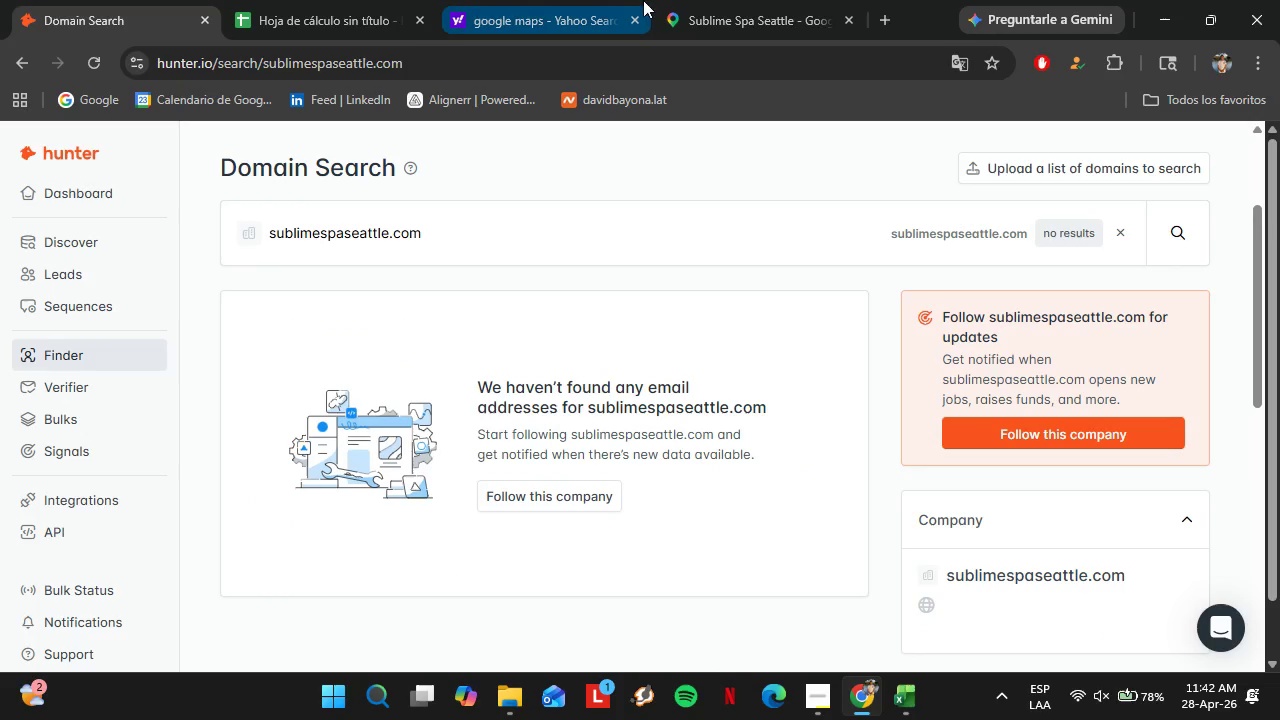 
left_click([674, 0])
 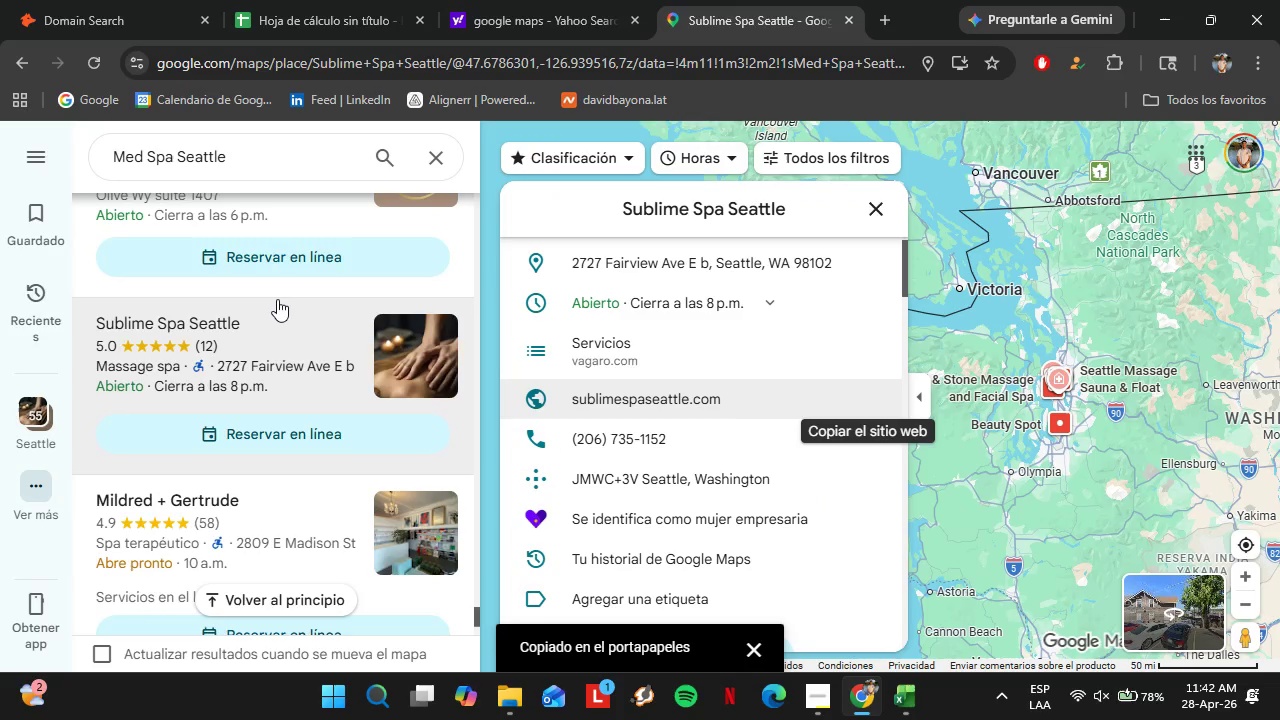 
scroll: coordinate [274, 296], scroll_direction: down, amount: 2.0
 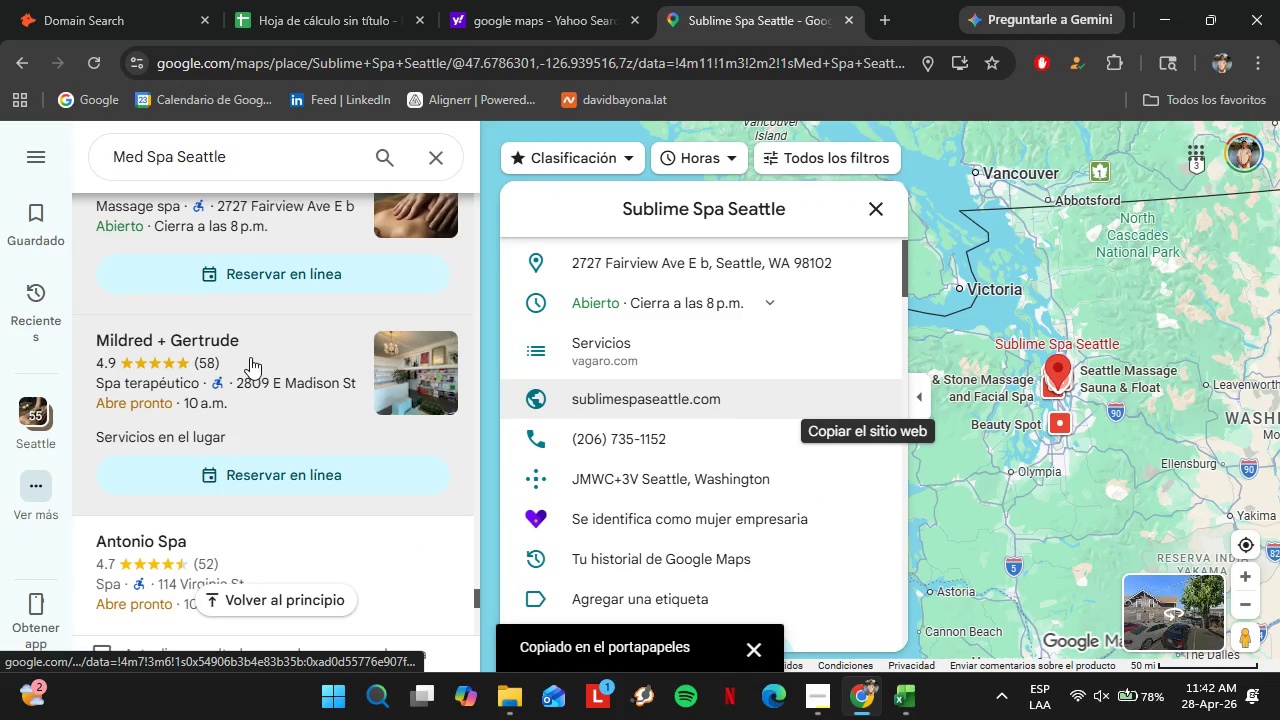 
left_click([249, 357])
 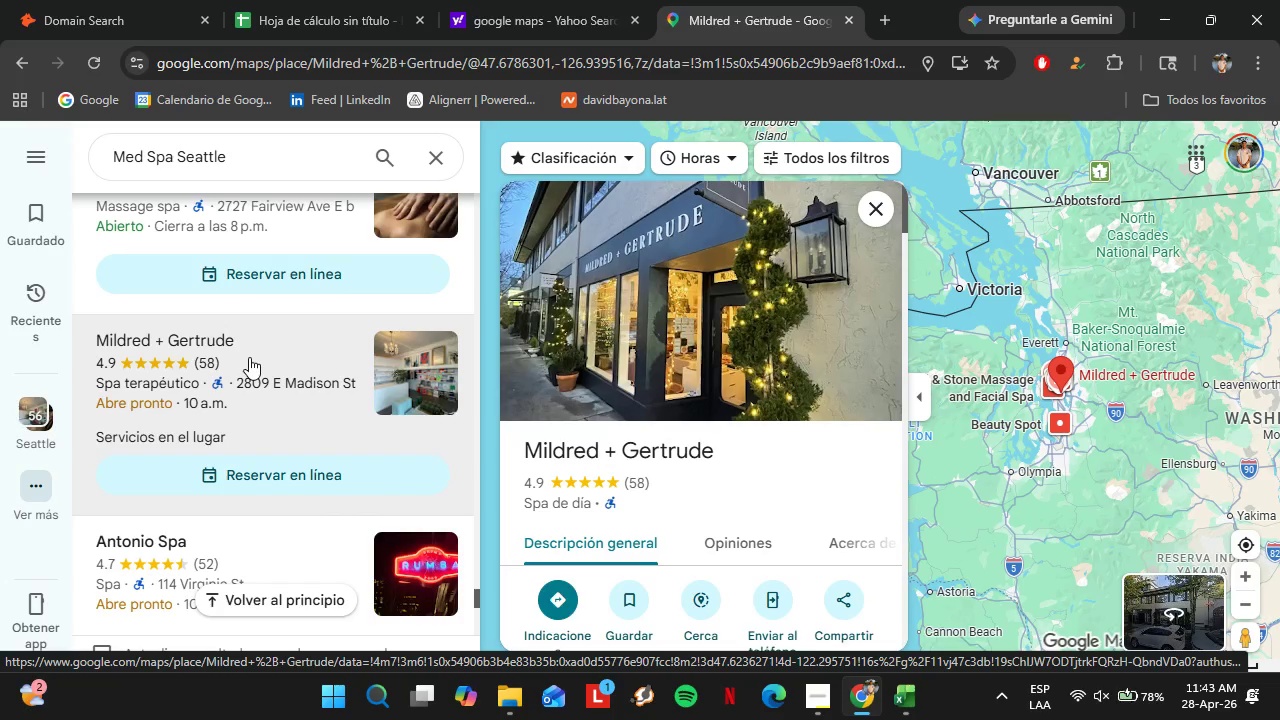 
wait(20.78)
 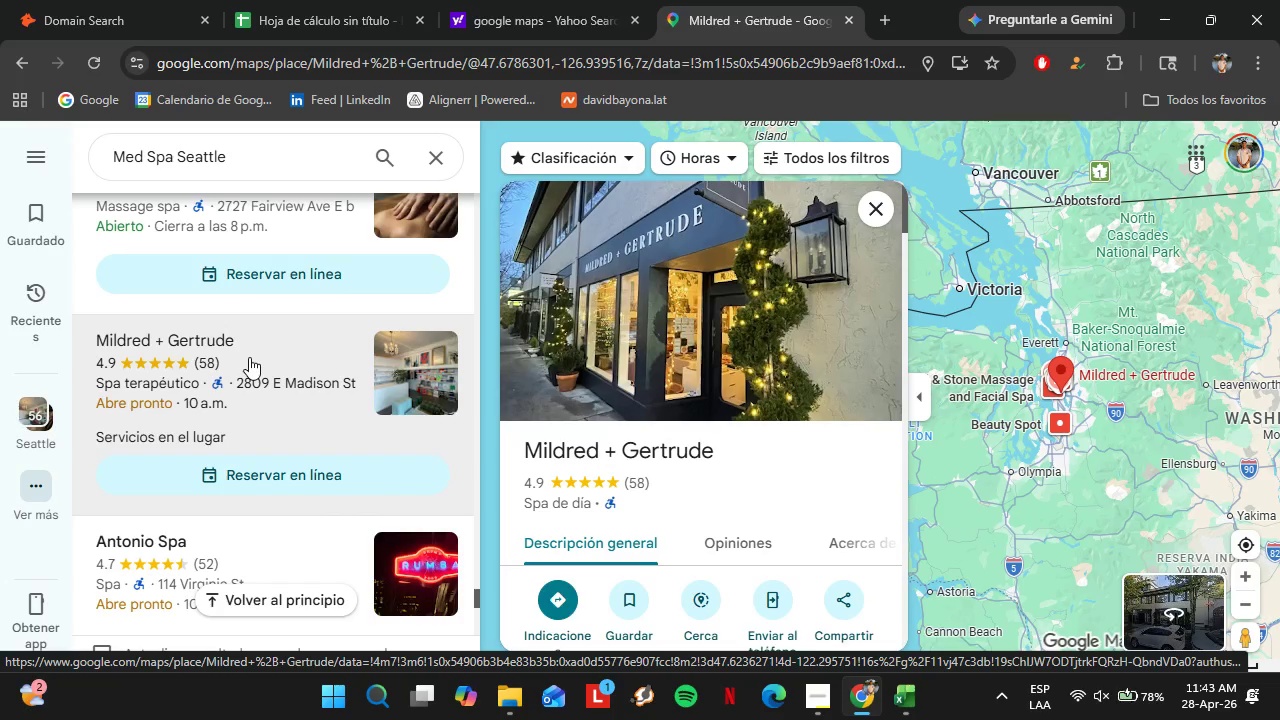 
scroll: coordinate [345, 399], scroll_direction: down, amount: 6.0
 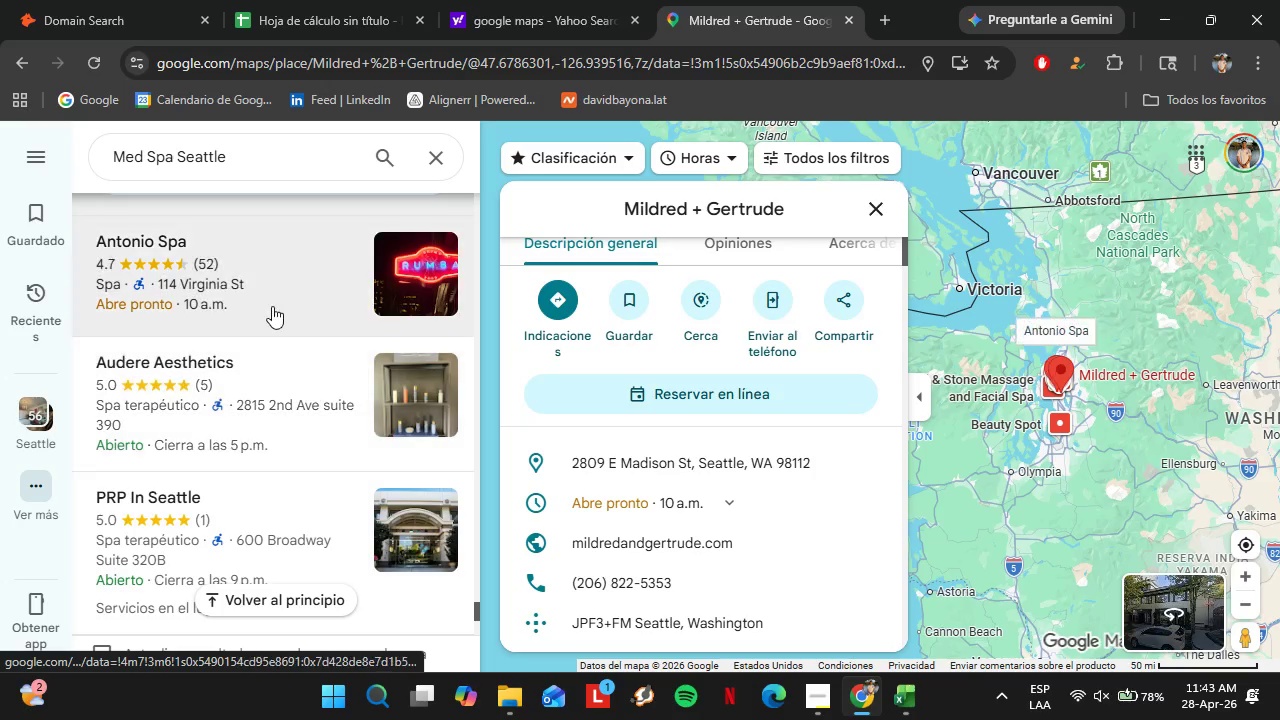 
left_click([265, 288])
 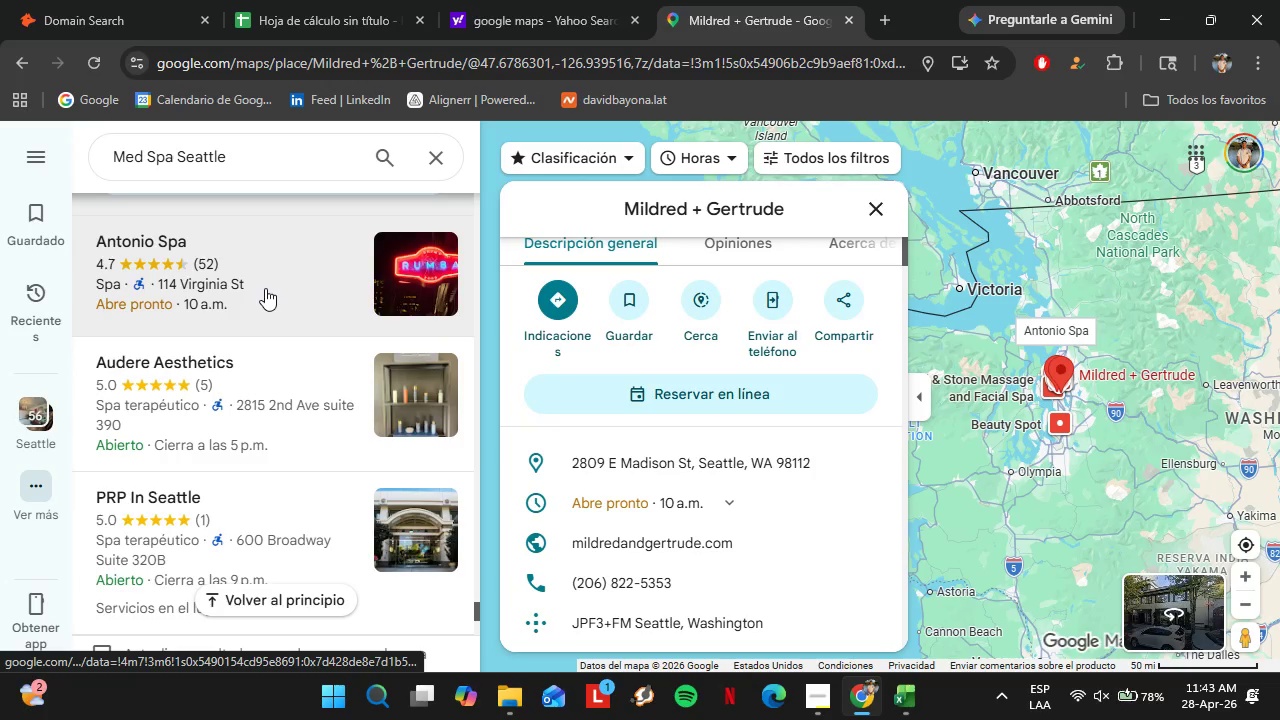 
scroll: coordinate [813, 390], scroll_direction: down, amount: 4.0
 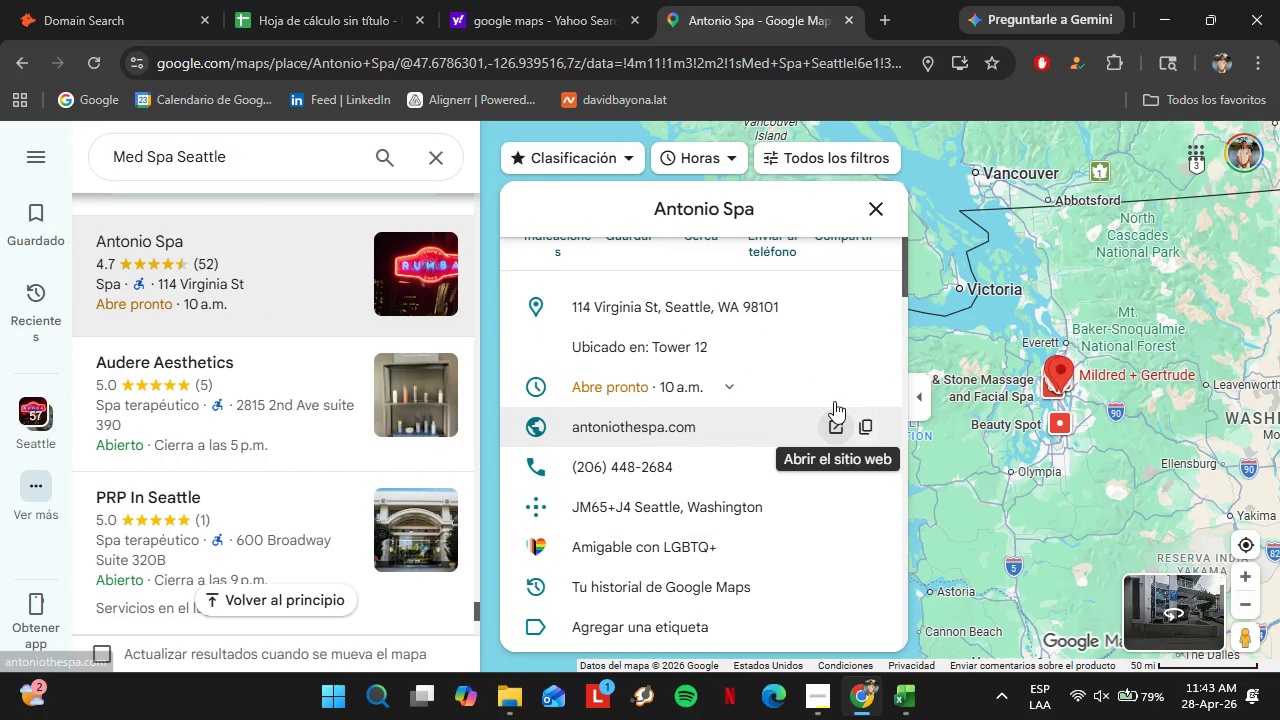 
left_click([860, 415])
 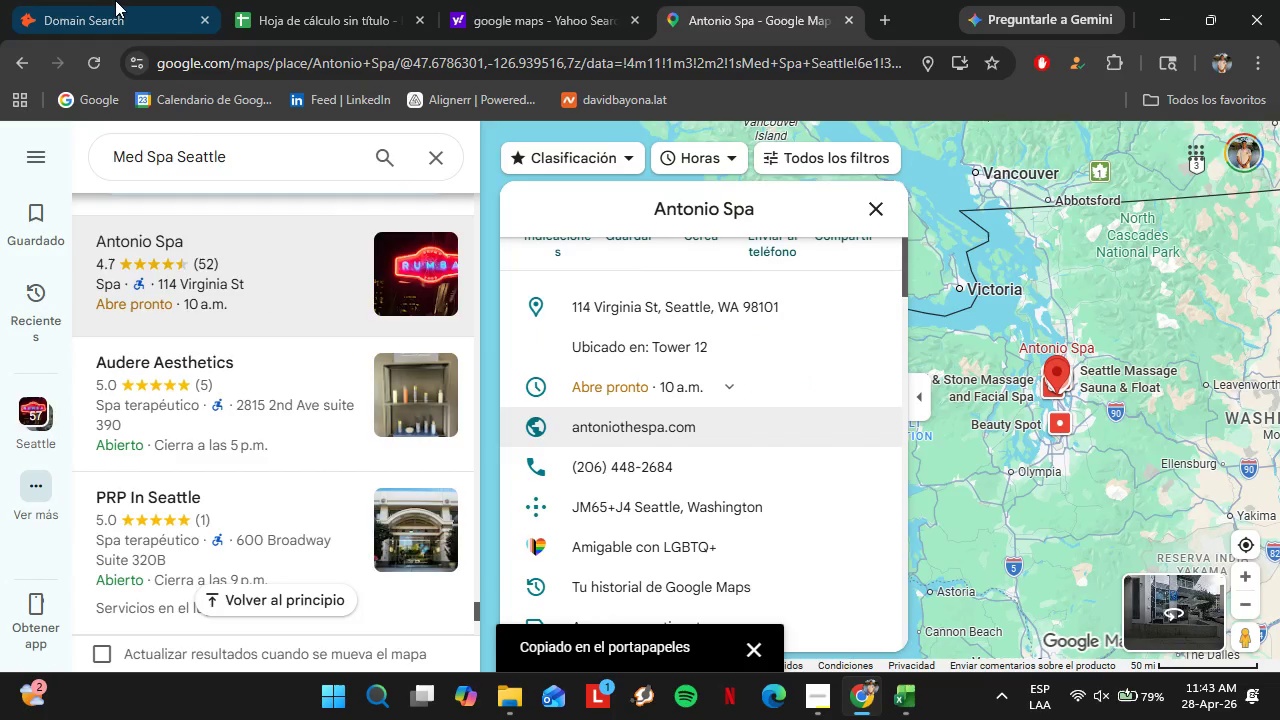 
left_click([111, 0])
 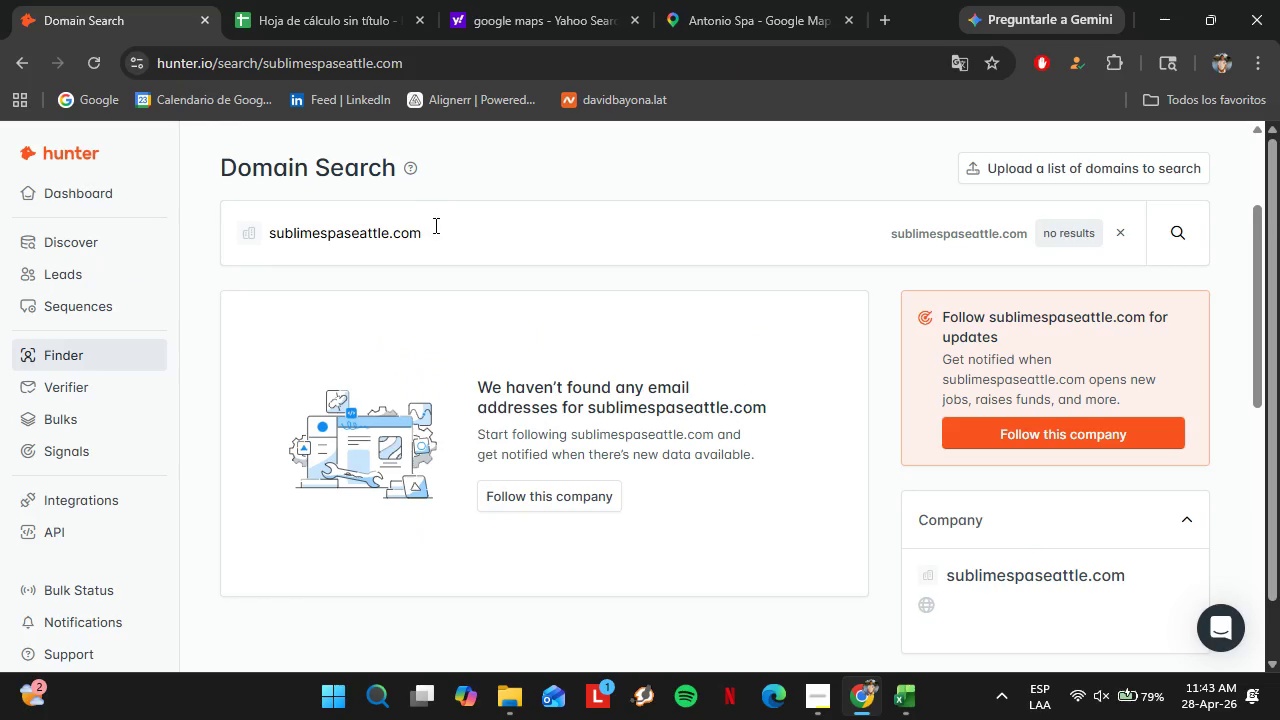 
left_click_drag(start_coordinate=[440, 230], to_coordinate=[239, 221])
 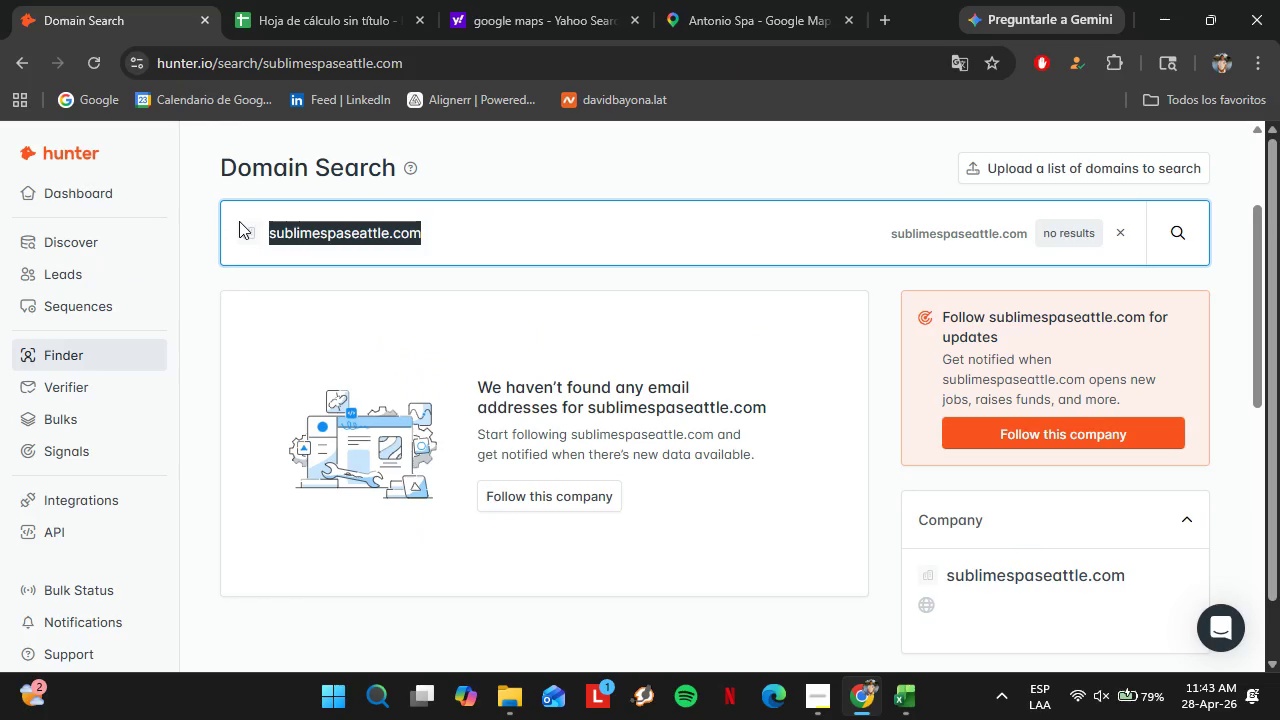 
key(Control+V)
 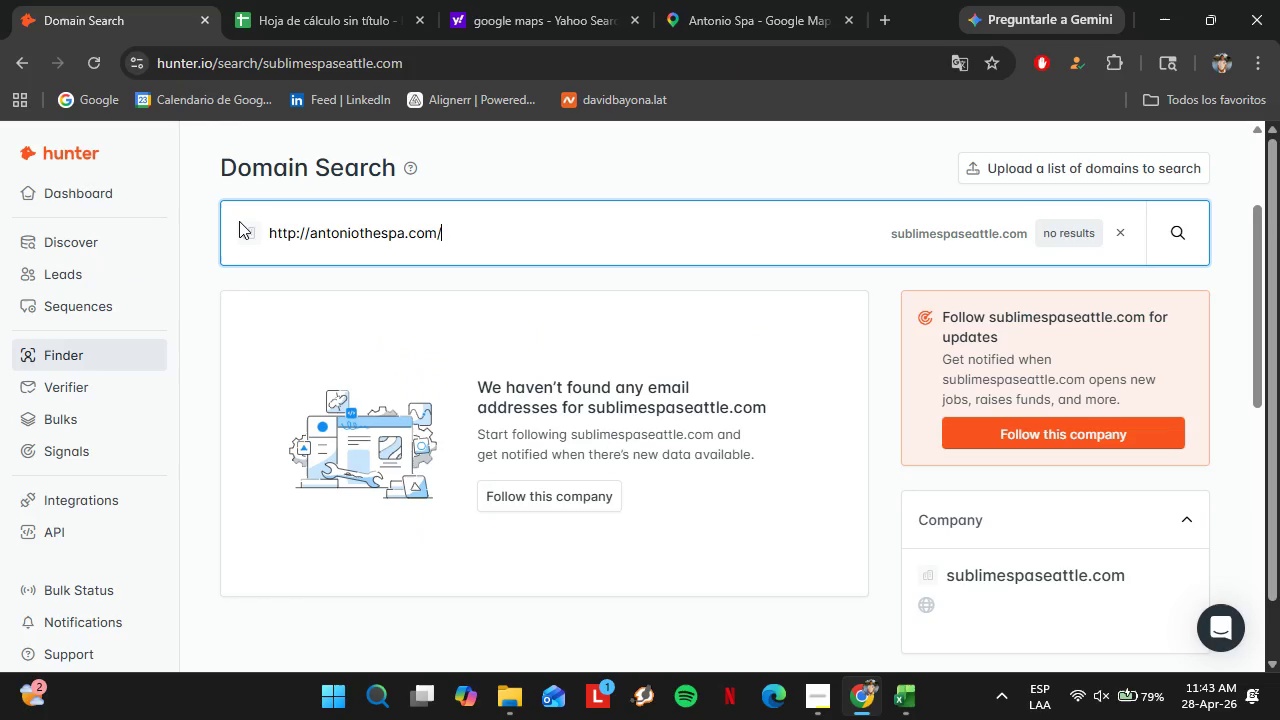 
key(Enter)
 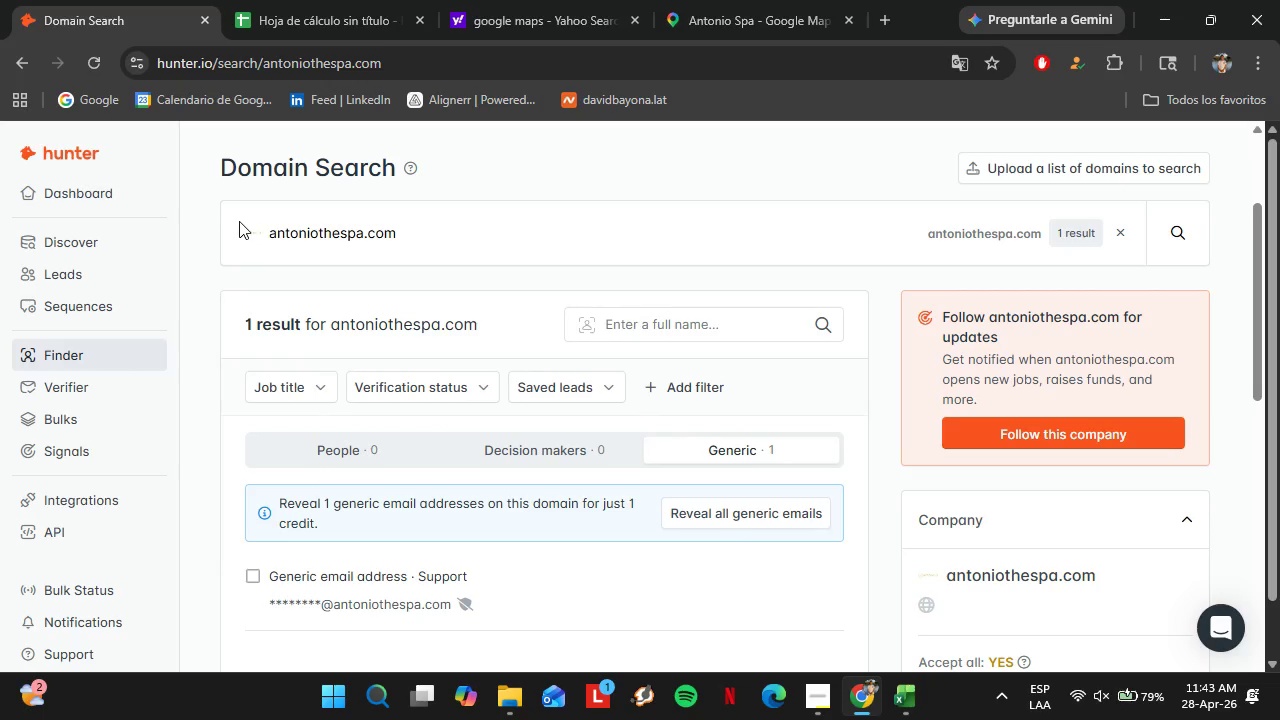 
wait(8.86)
 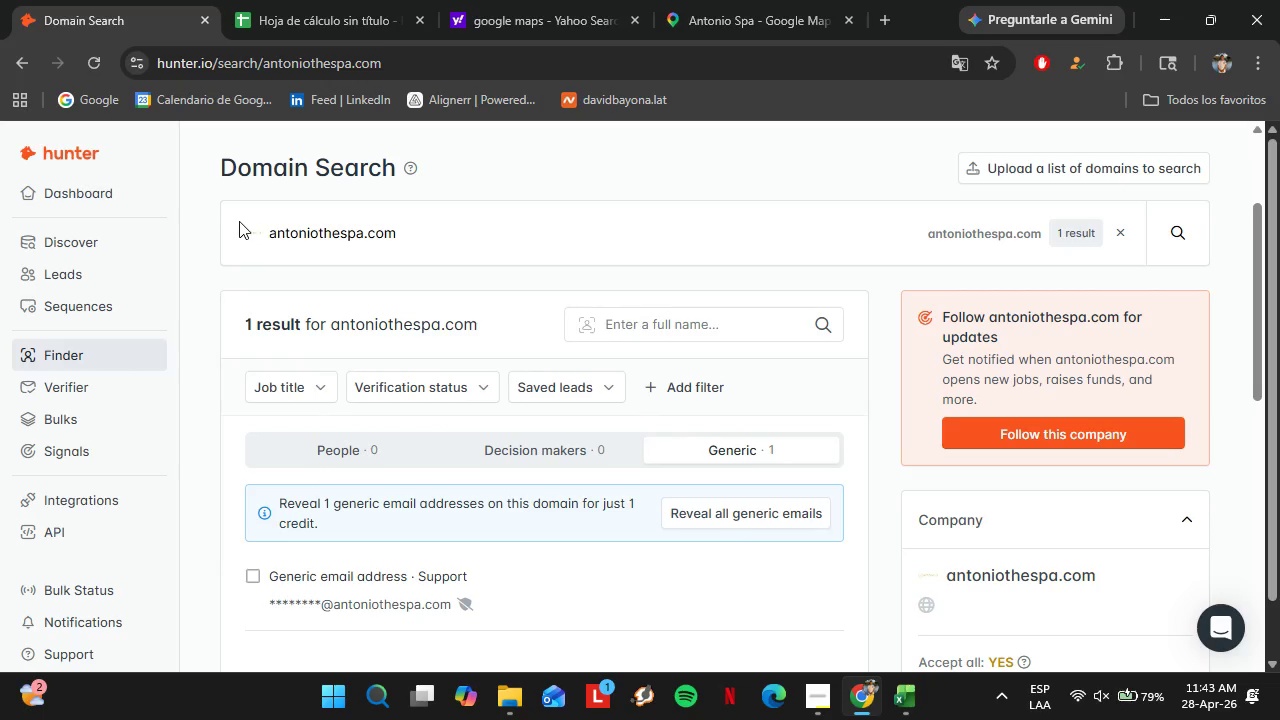 
left_click([784, 0])
 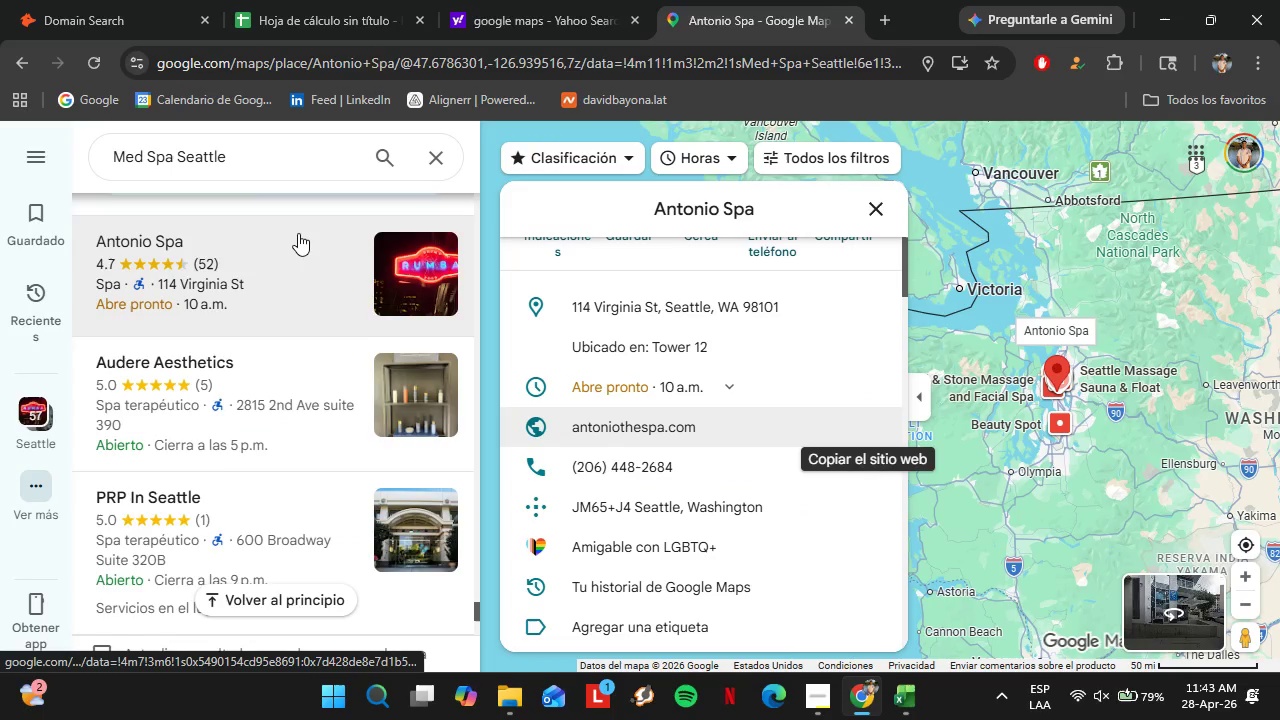 
scroll: coordinate [298, 332], scroll_direction: down, amount: 3.0
 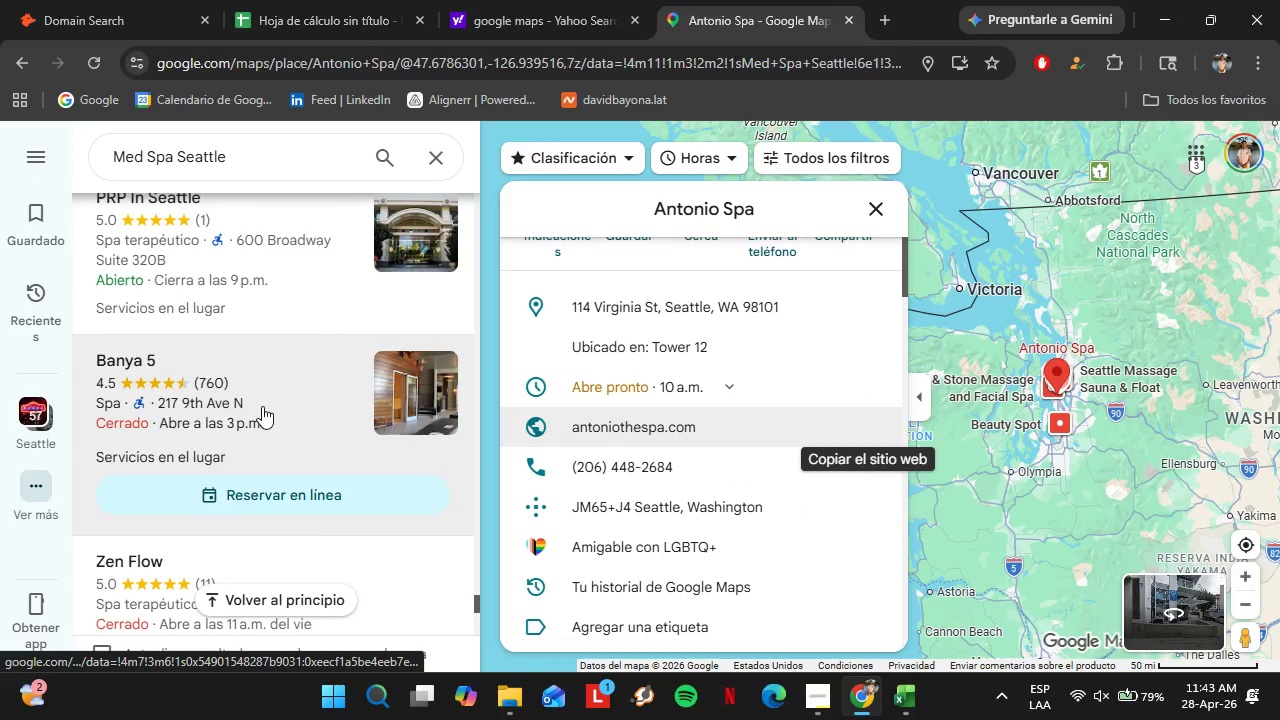 
left_click([247, 392])
 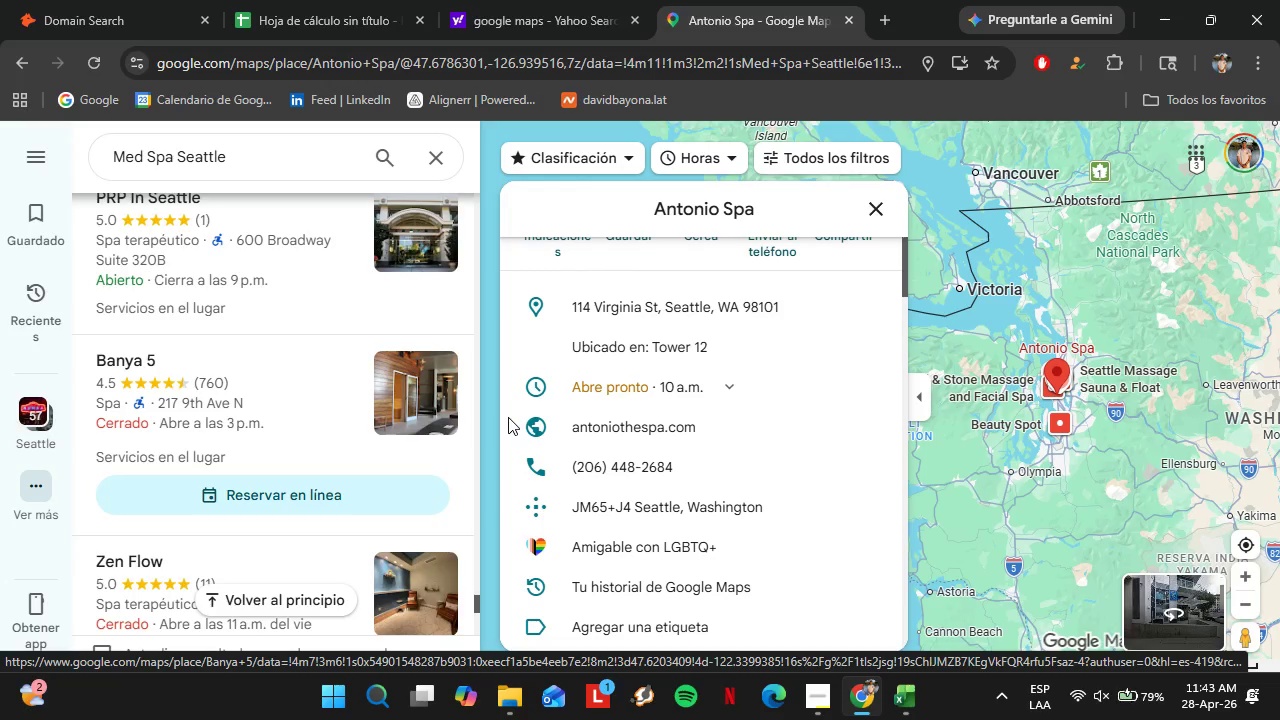 
left_click([856, 431])
 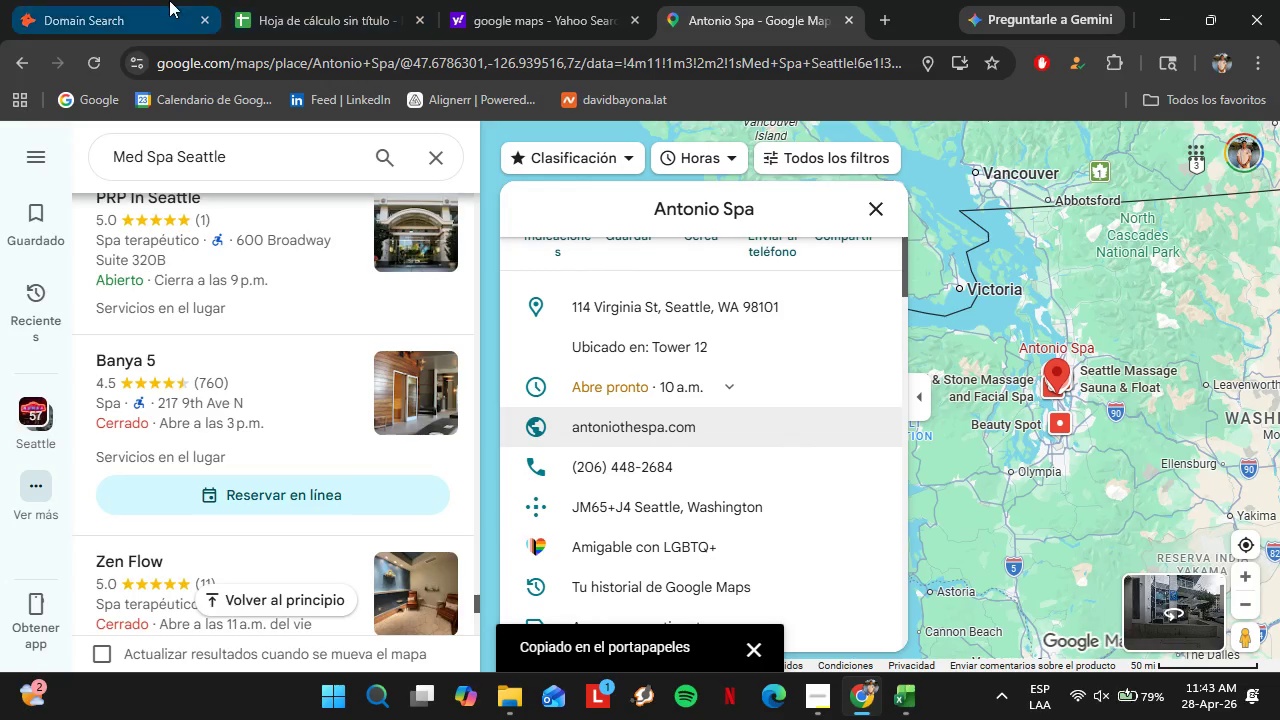 
left_click([169, 0])
 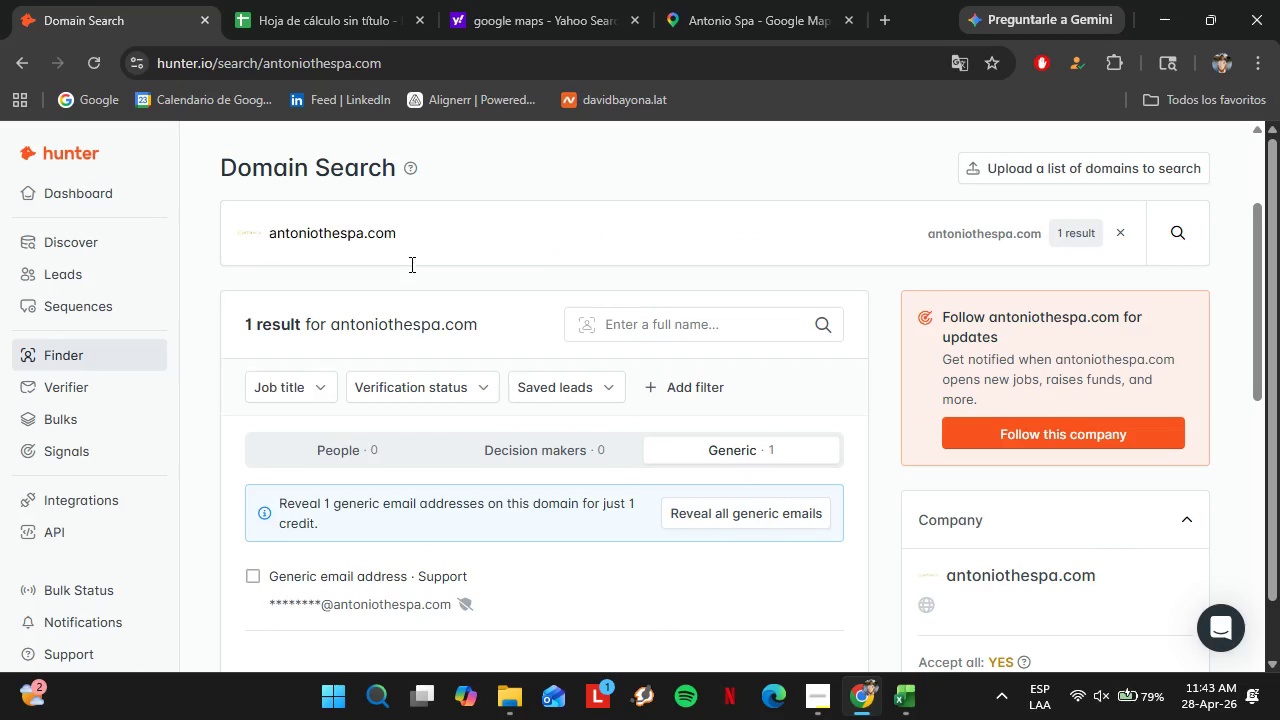 
left_click_drag(start_coordinate=[398, 238], to_coordinate=[131, 246])
 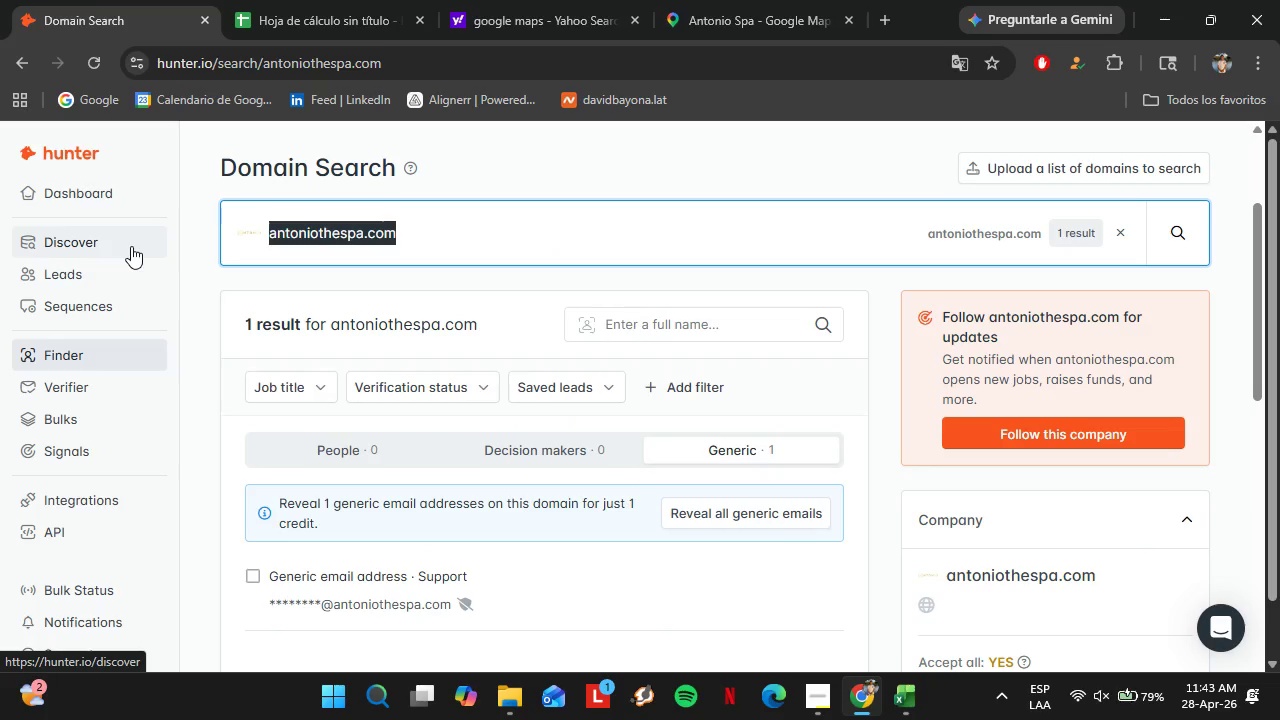 
key(Control+V)
 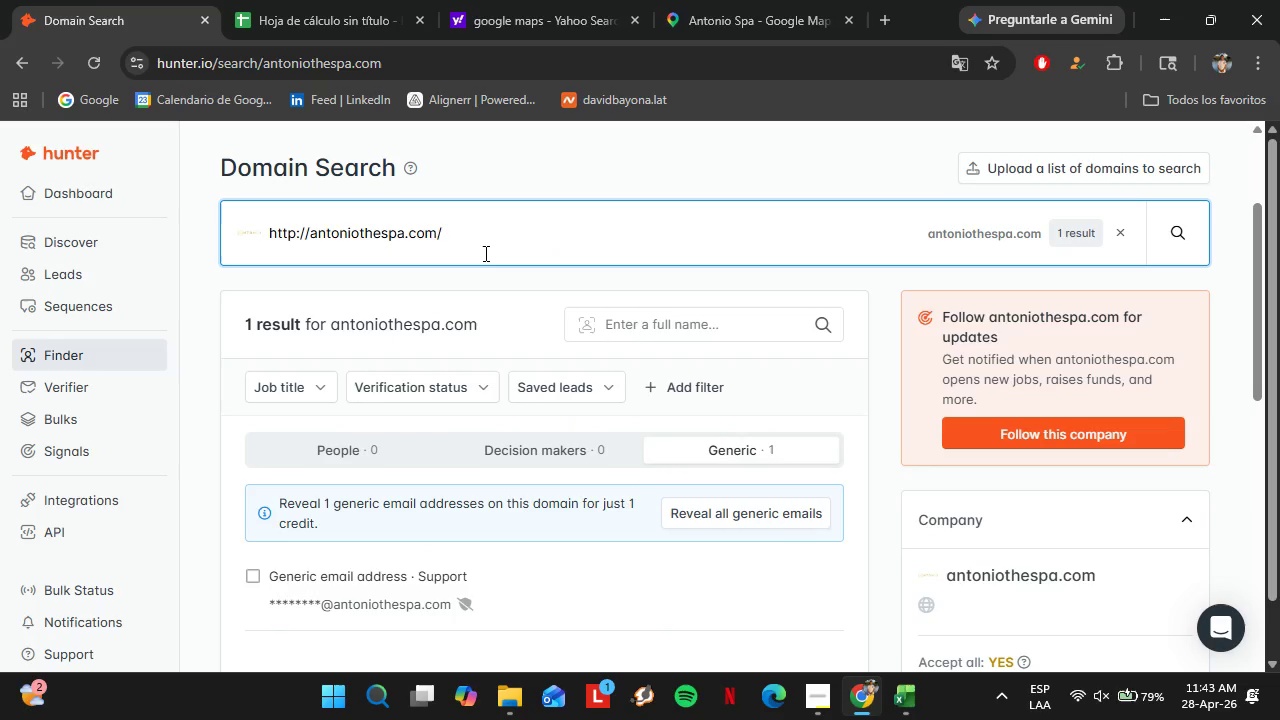 
key(Enter)
 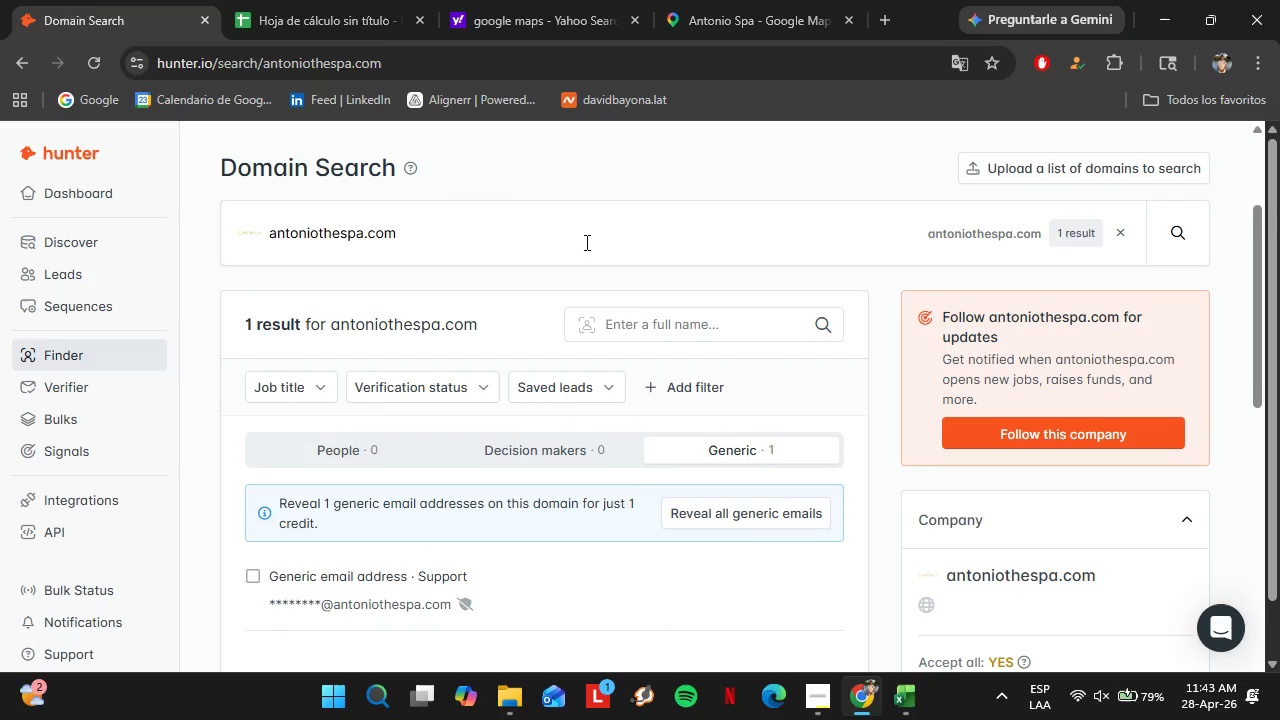 
left_click([854, 0])
 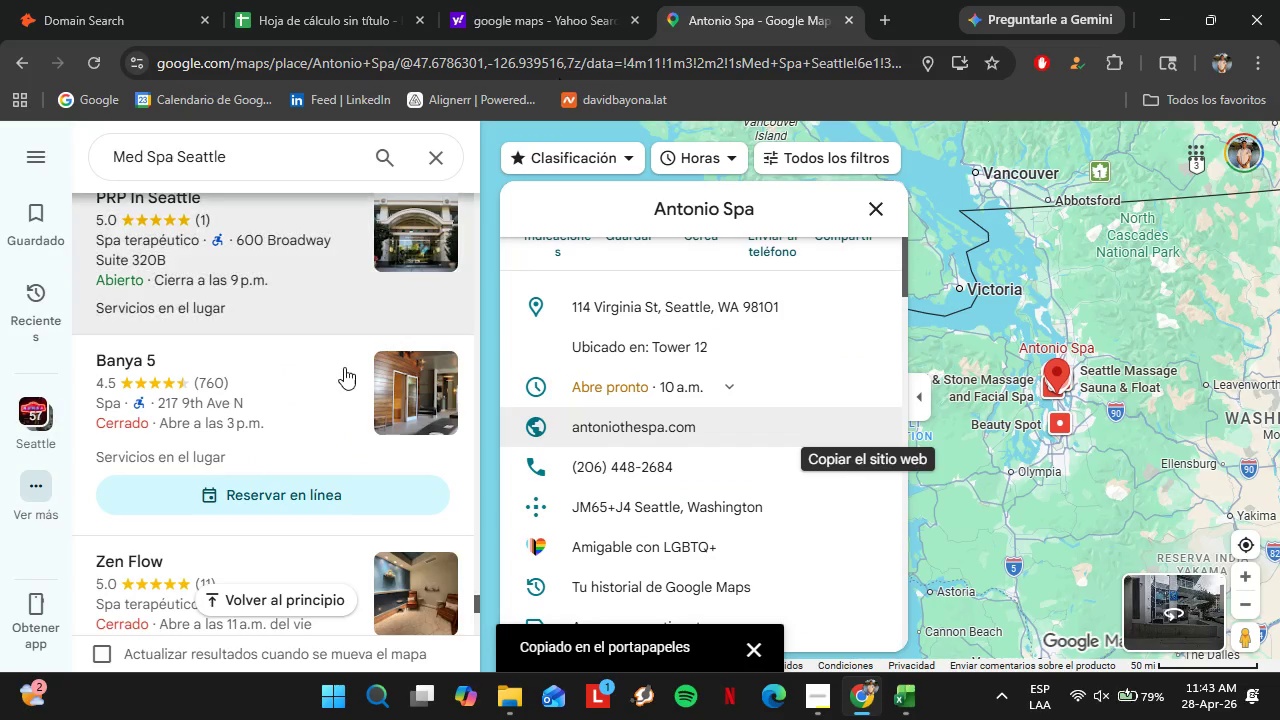 
scroll: coordinate [338, 382], scroll_direction: down, amount: 1.0
 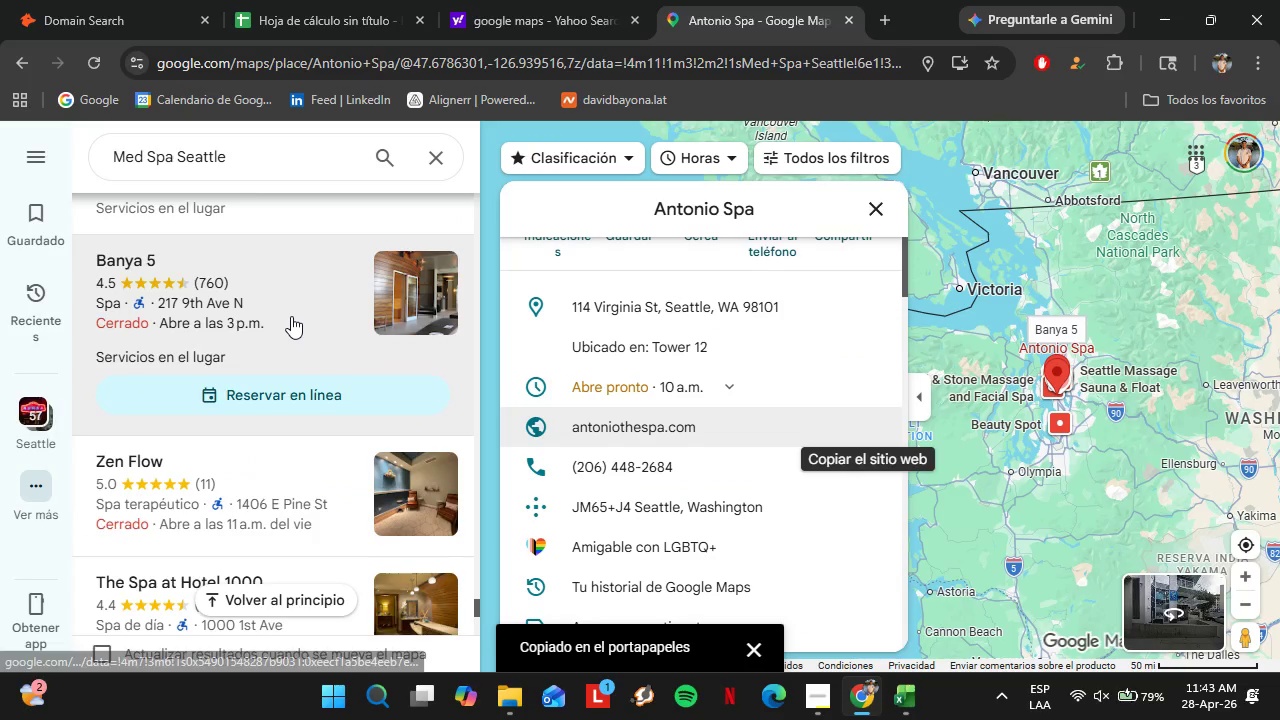 
scroll: coordinate [291, 316], scroll_direction: up, amount: 2.0
 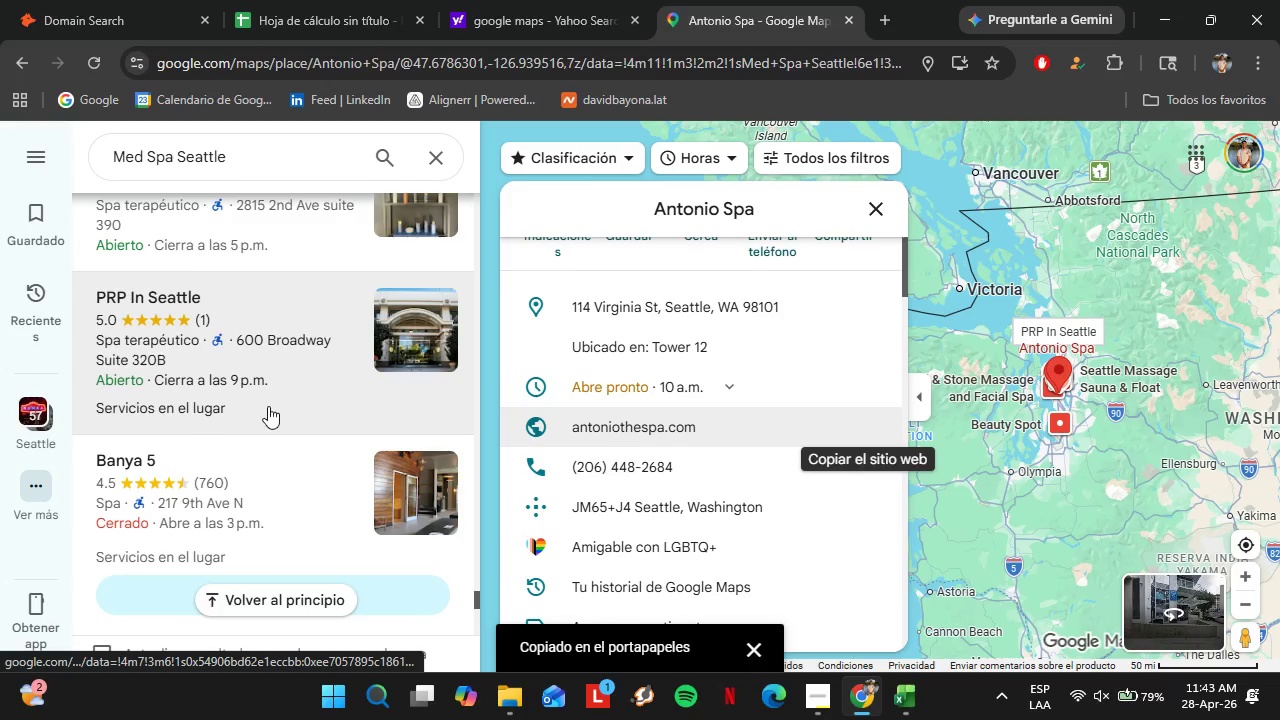 
scroll: coordinate [267, 406], scroll_direction: down, amount: 2.0
 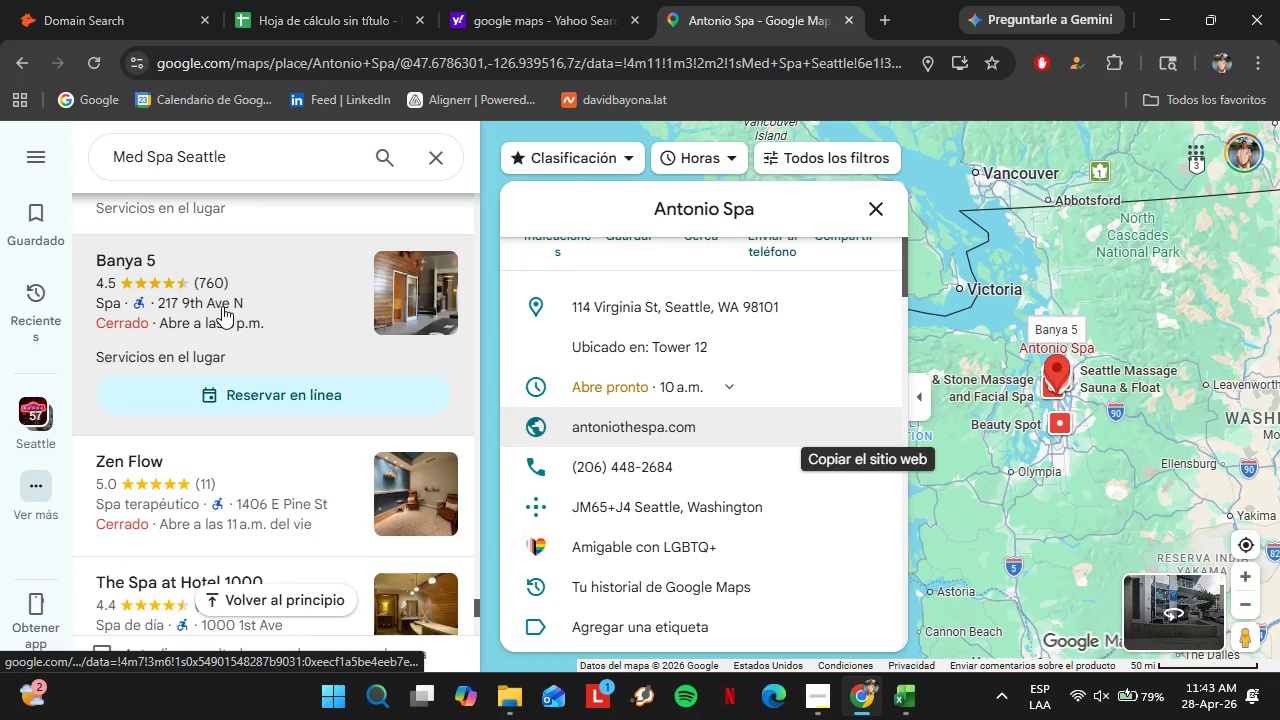 
left_click([237, 291])
 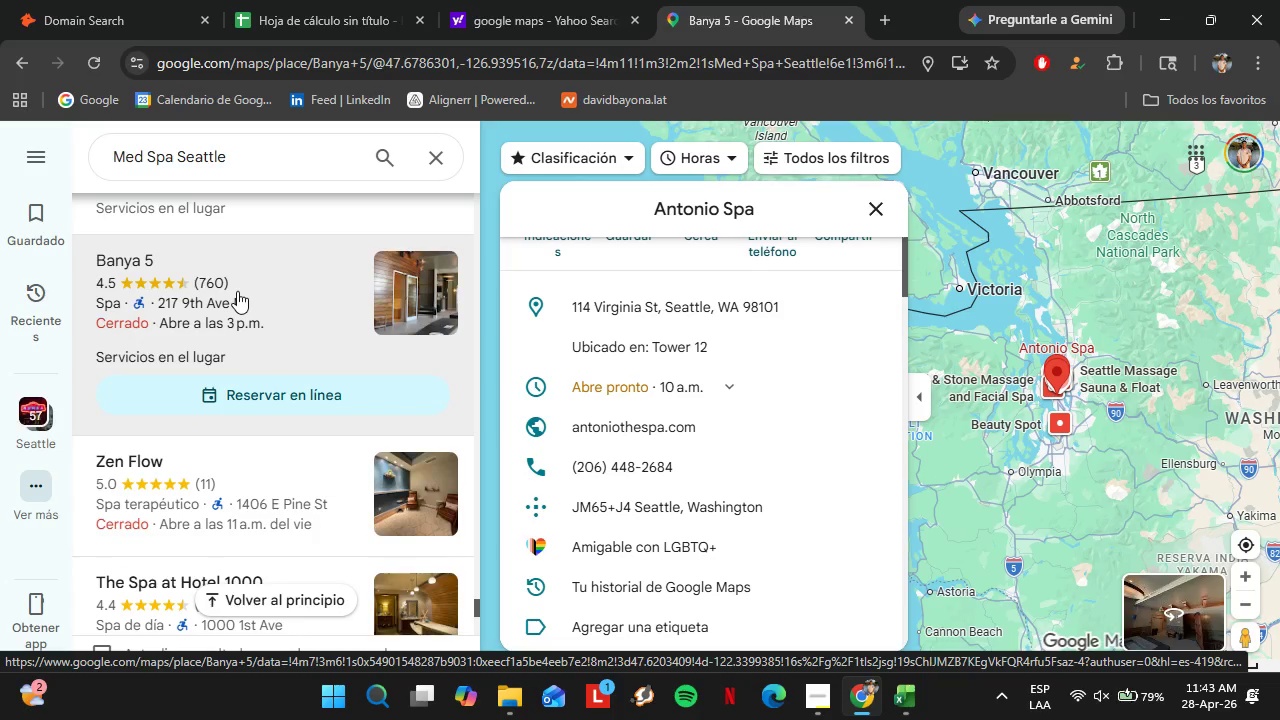 
scroll: coordinate [799, 341], scroll_direction: down, amount: 5.0
 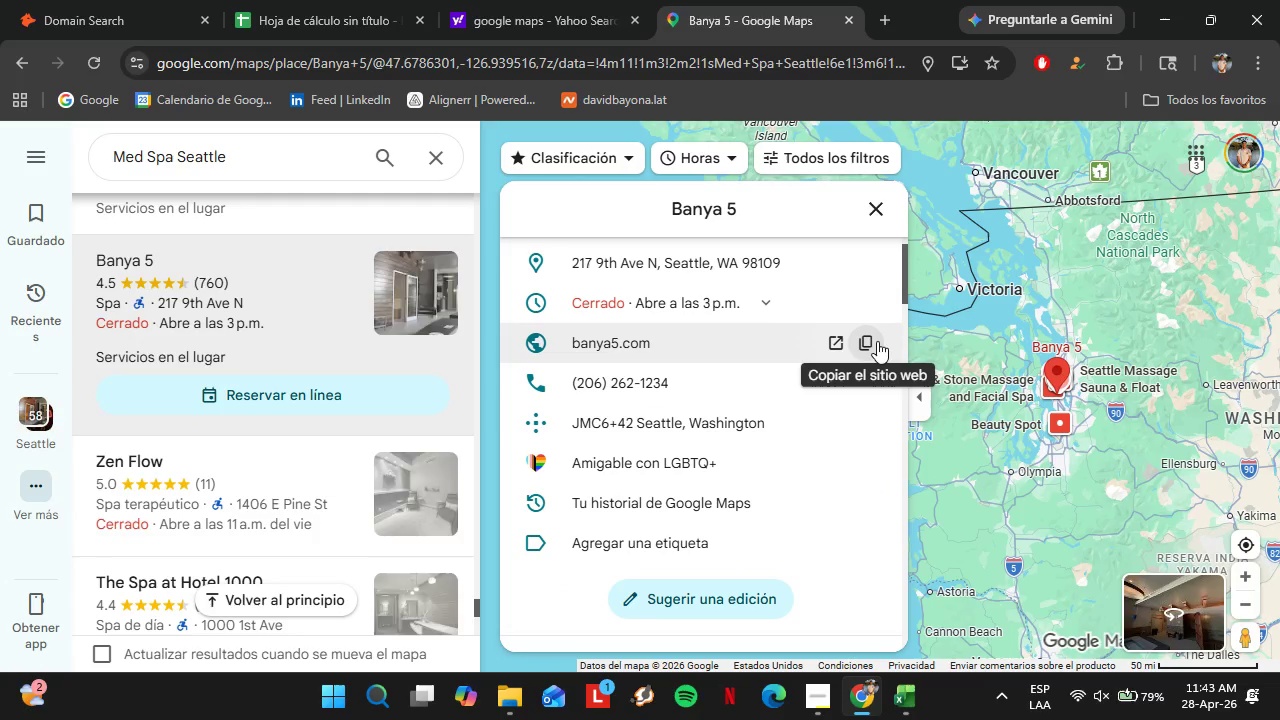 
left_click([877, 340])
 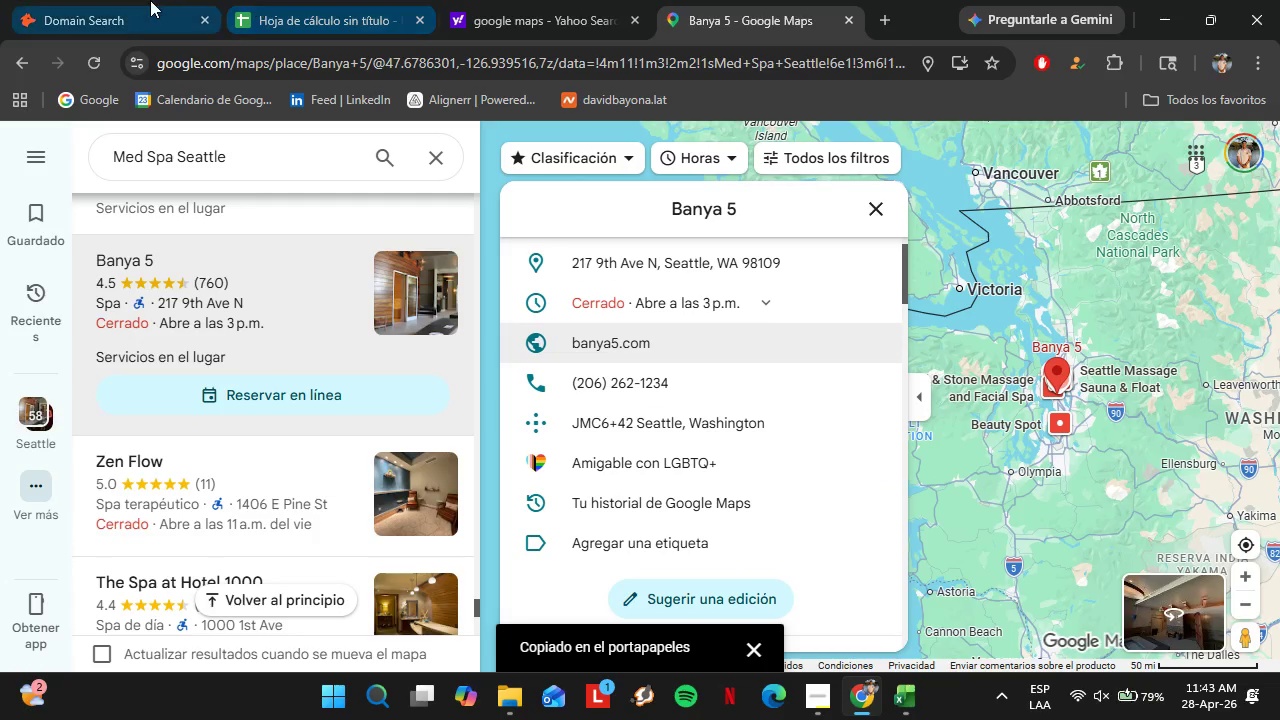 
left_click([145, 0])
 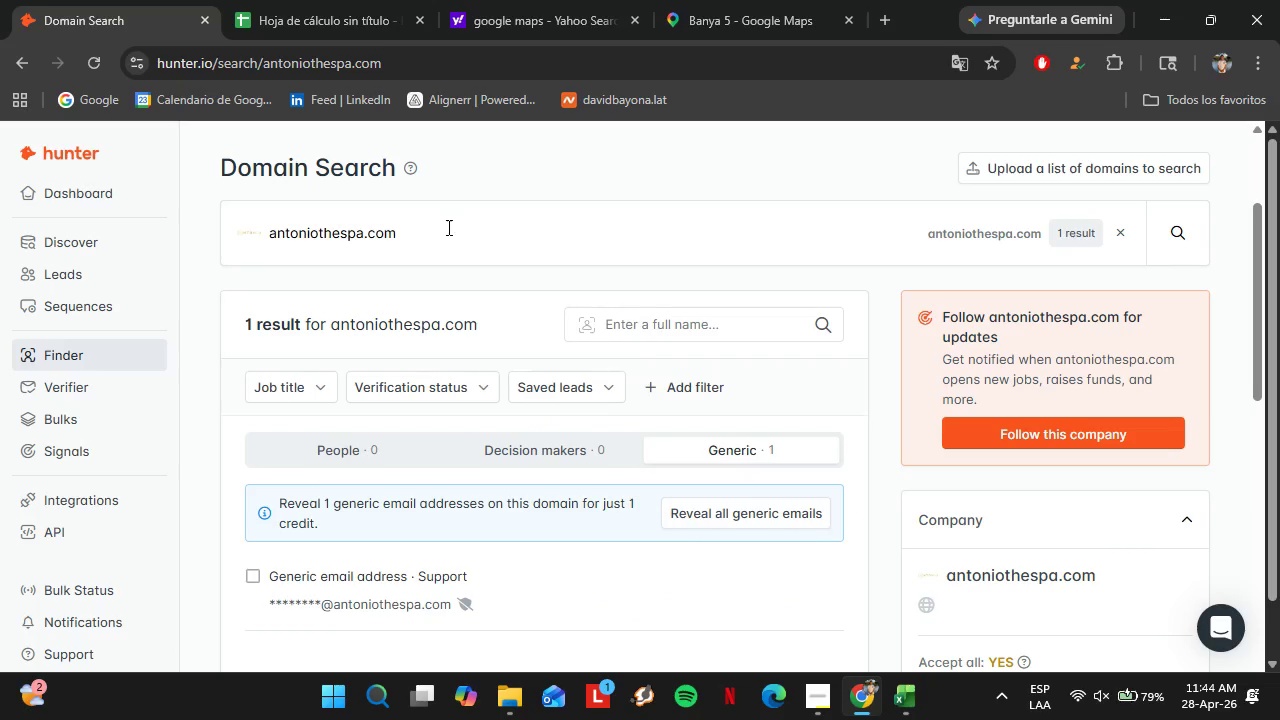 
left_click_drag(start_coordinate=[444, 226], to_coordinate=[206, 243])
 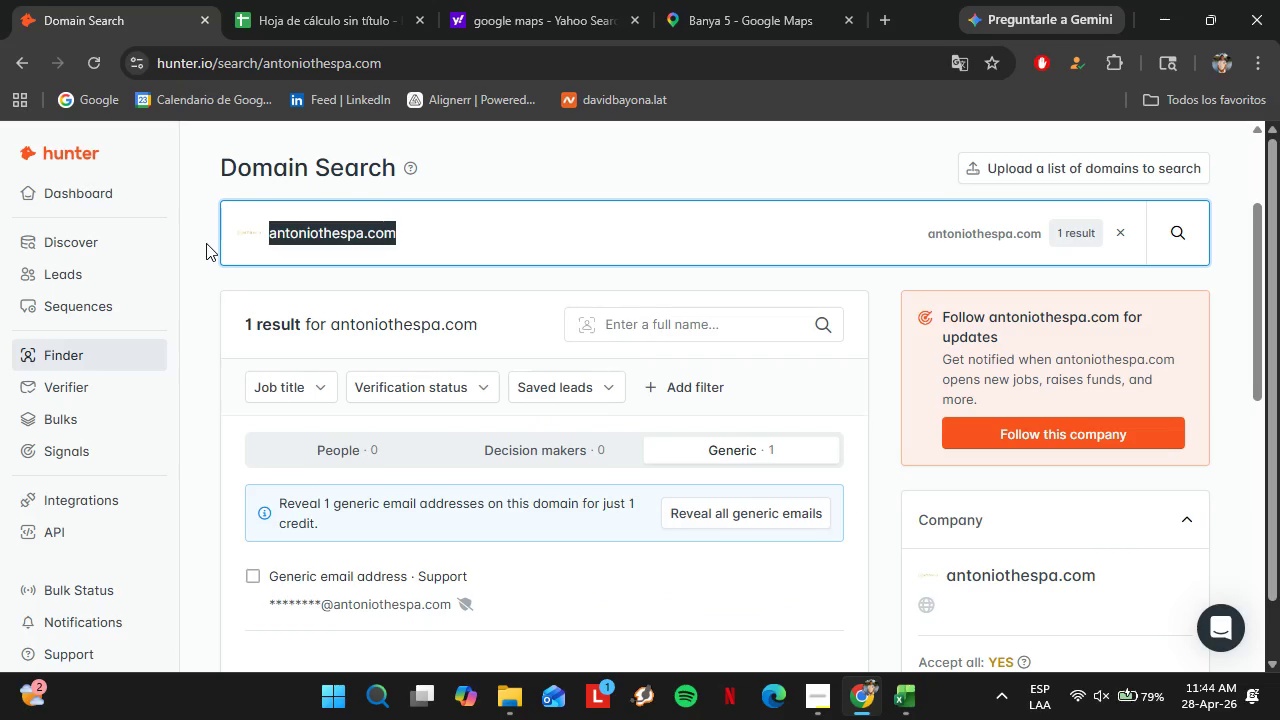 
key(Control+V)
 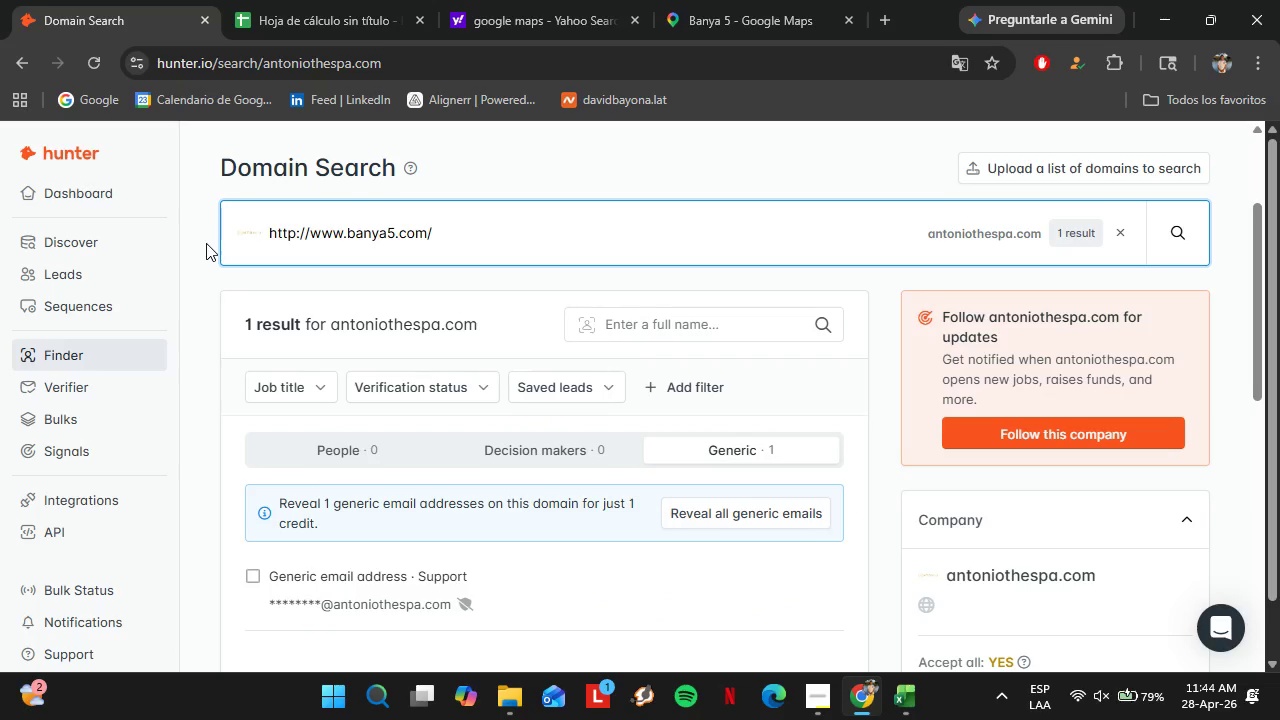 
key(Enter)
 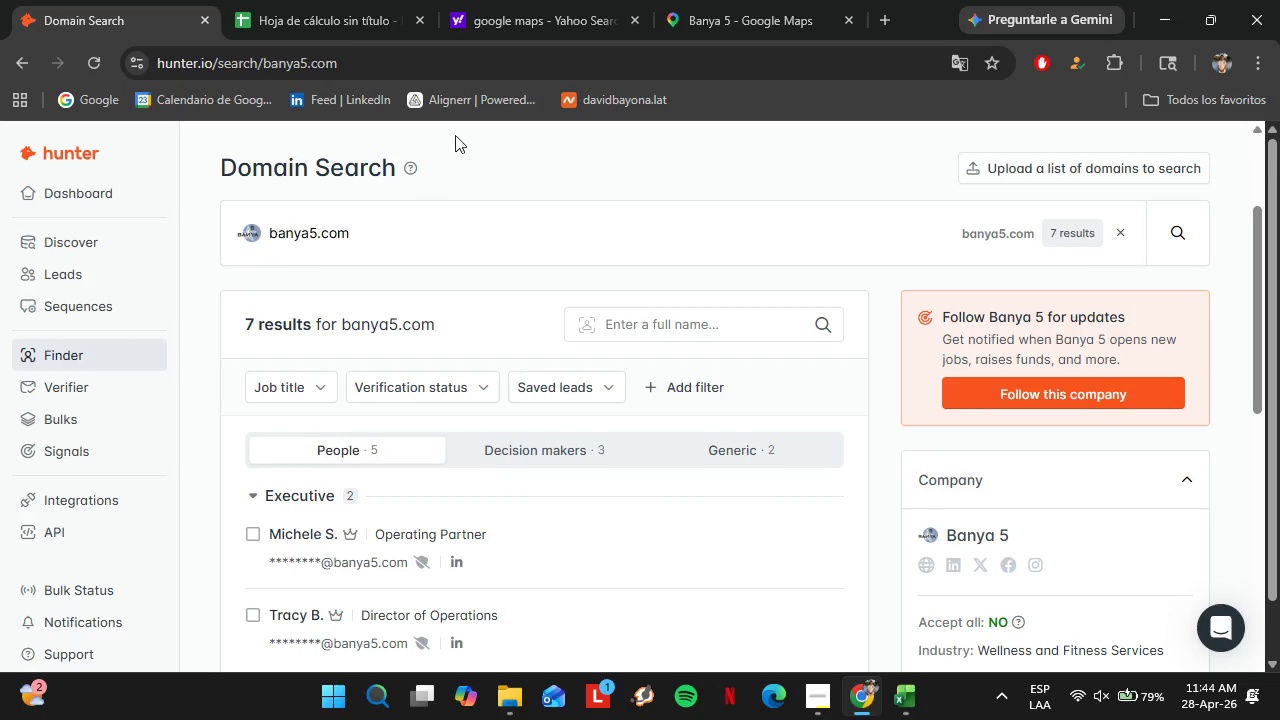 
scroll: coordinate [470, 515], scroll_direction: down, amount: 3.0
 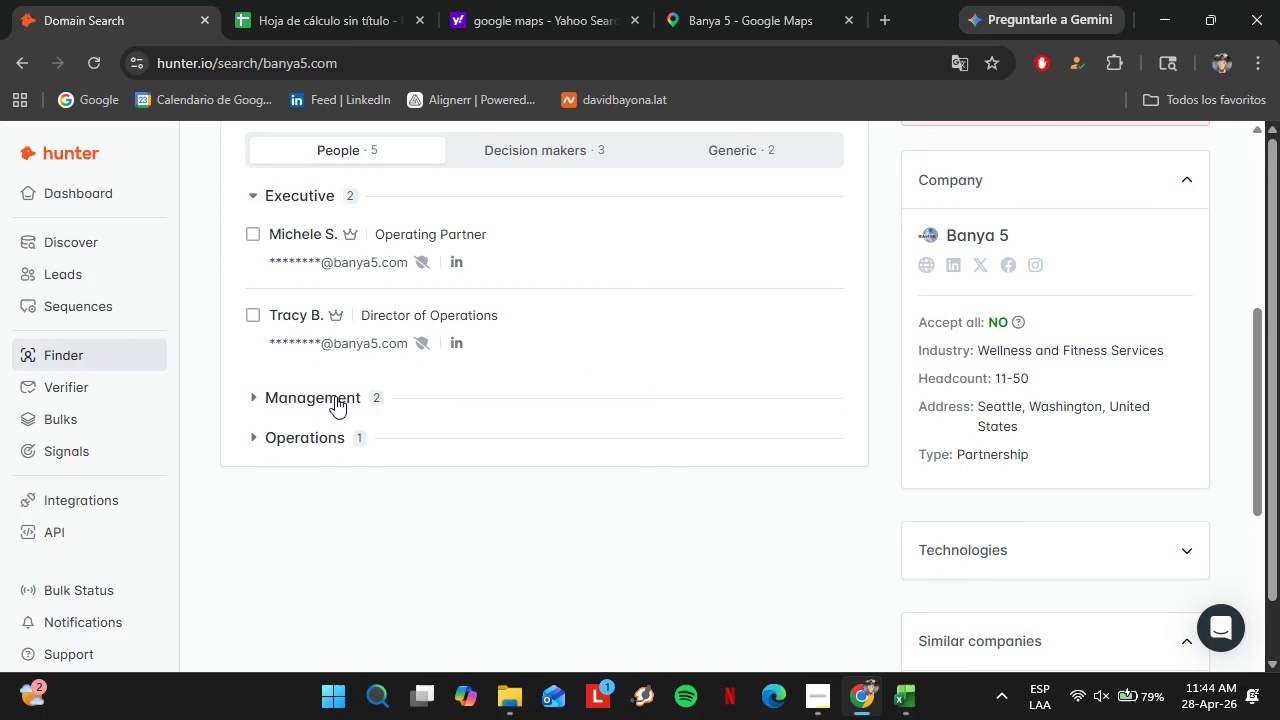 
left_click([335, 396])
 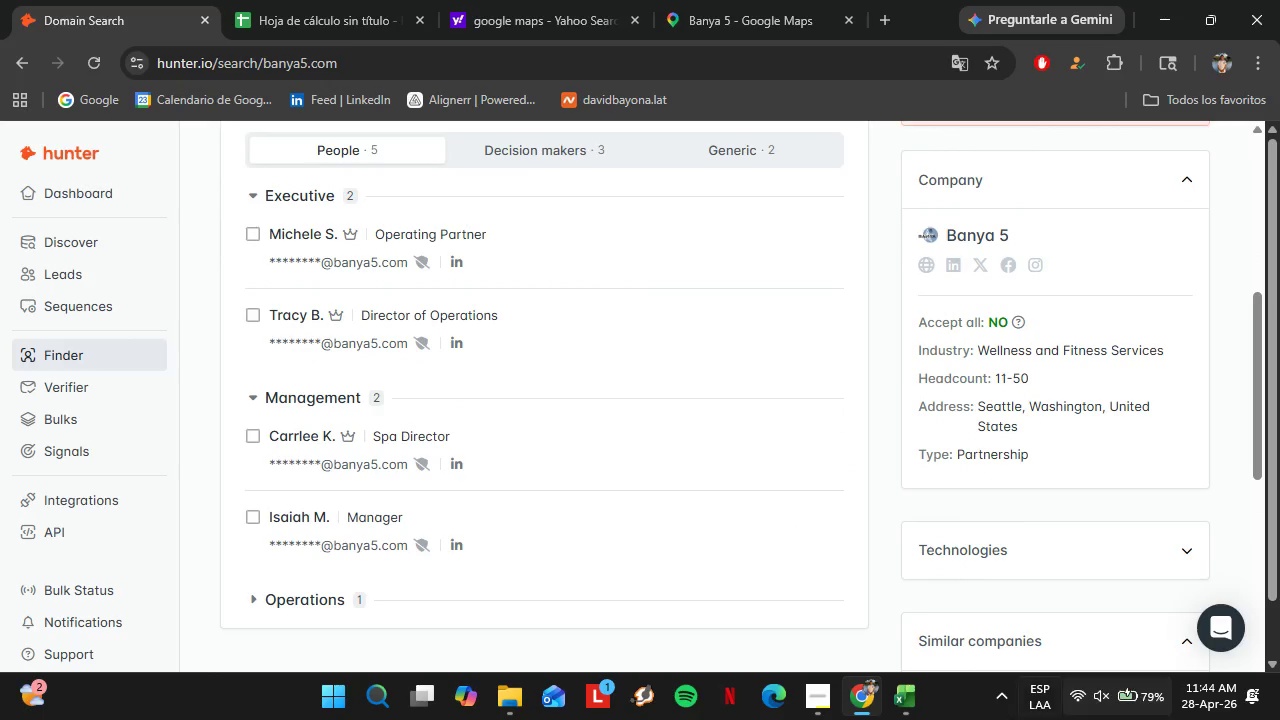 
left_click([833, 698])